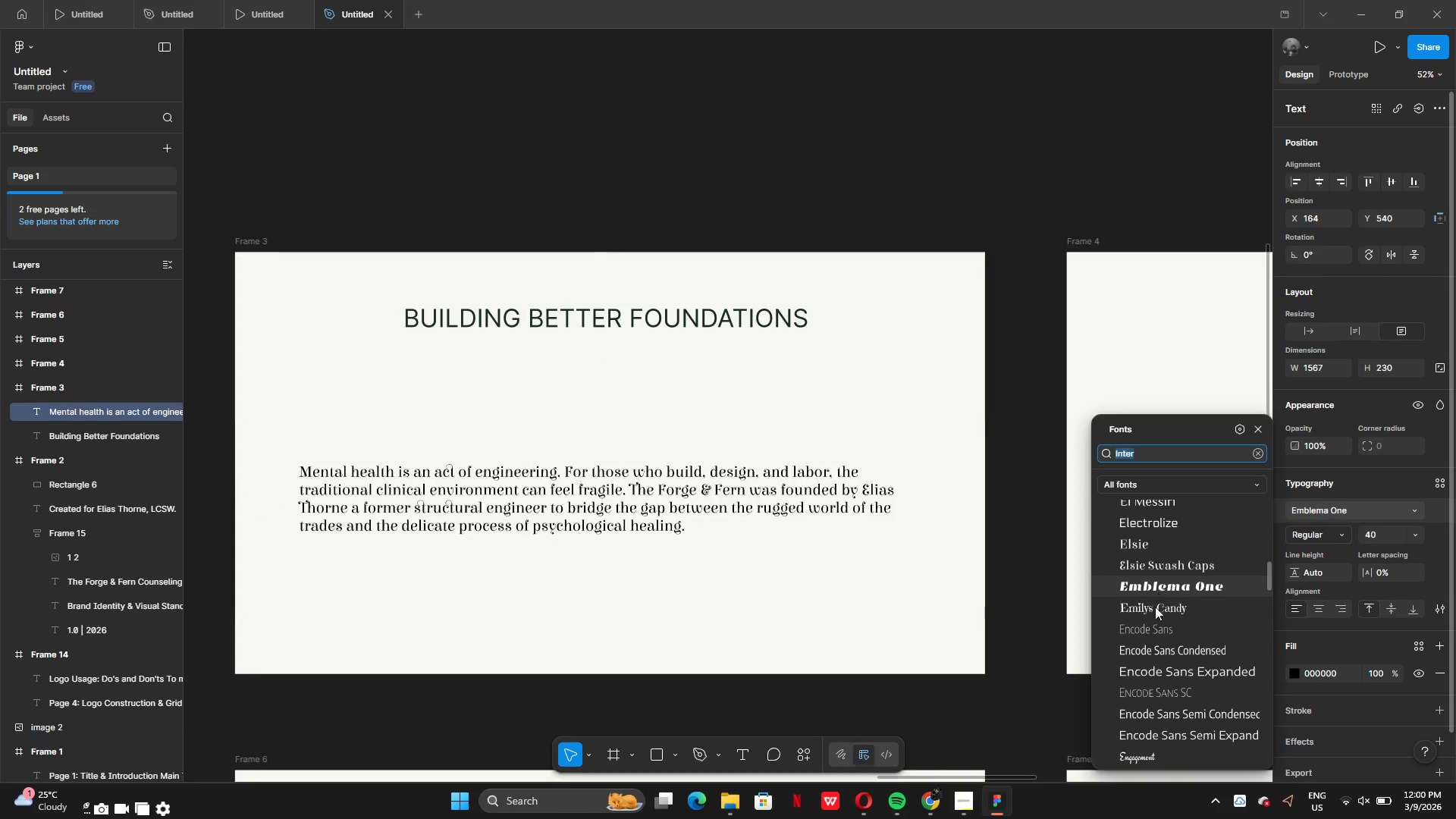 
wait(25.73)
 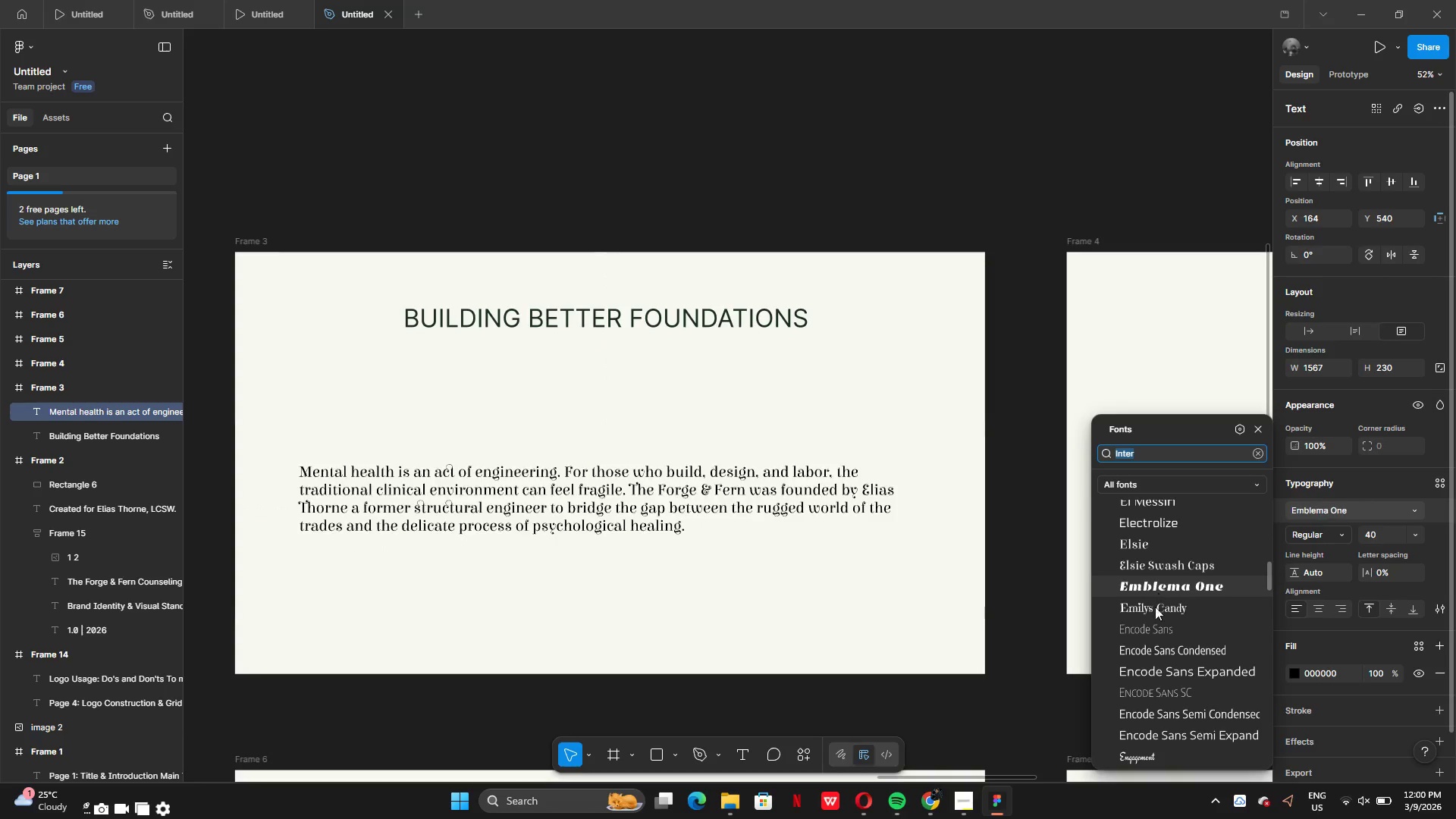 
left_click([1260, 458])
 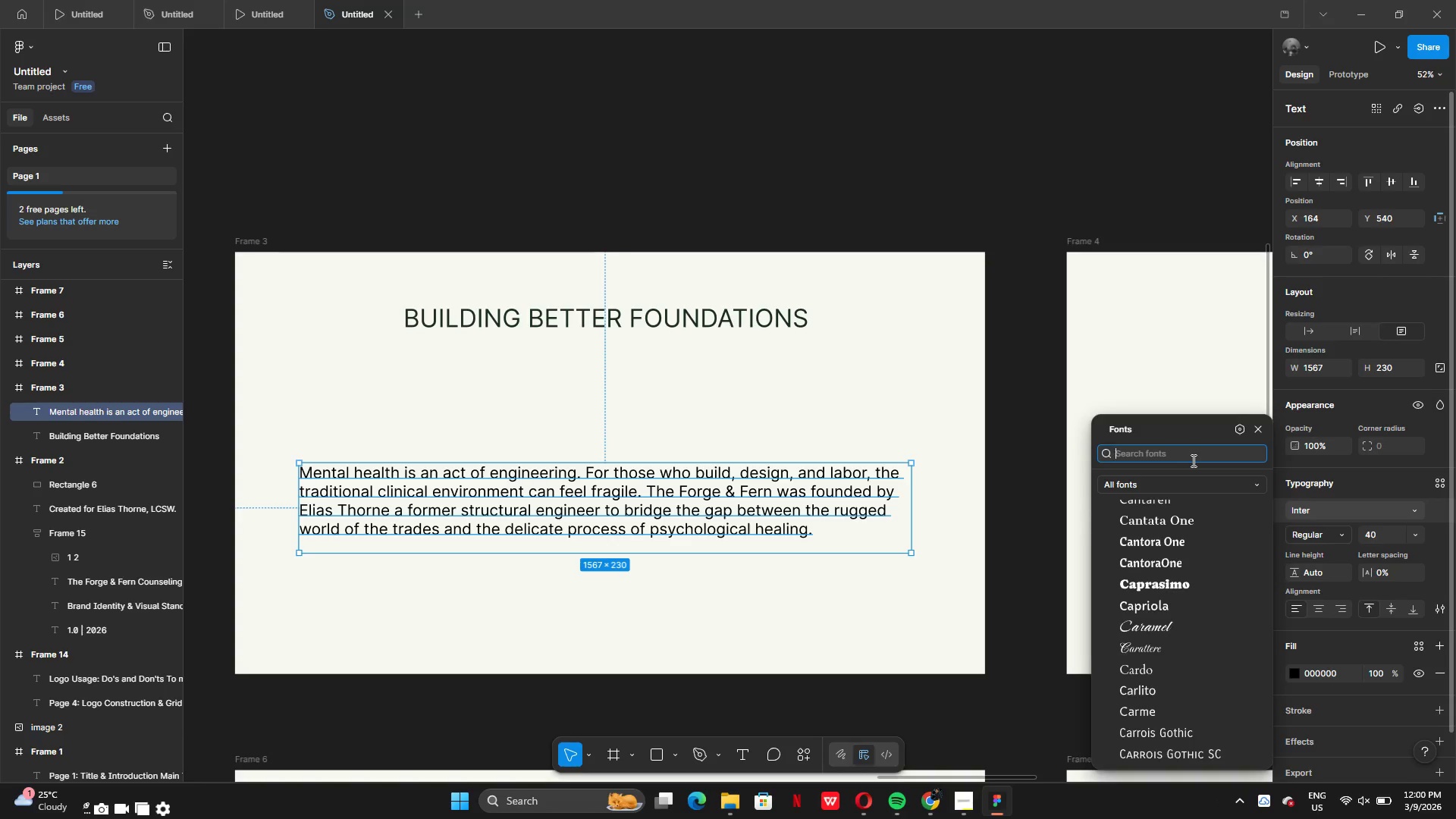 
type(sa)
 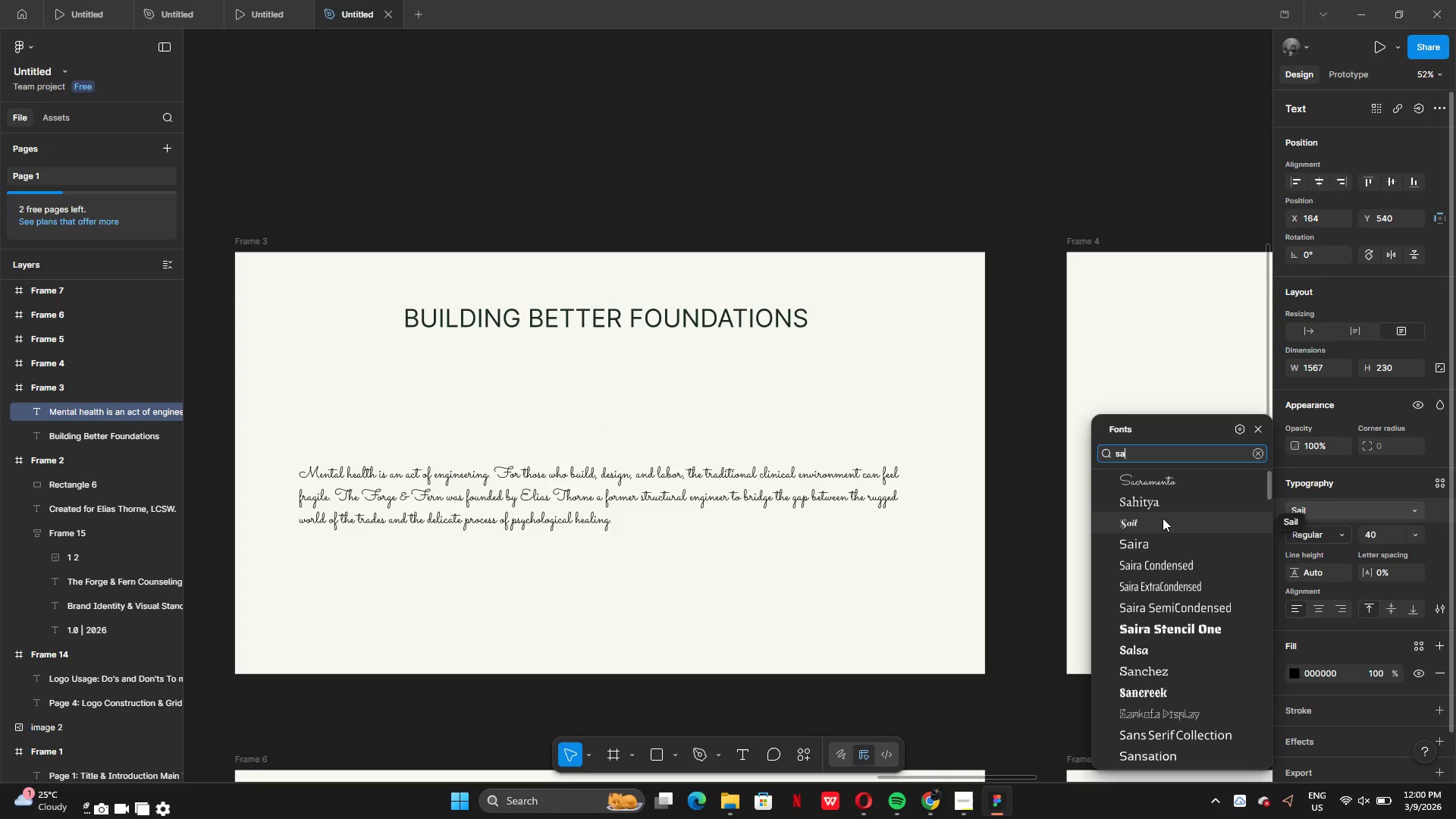 
key(N)
 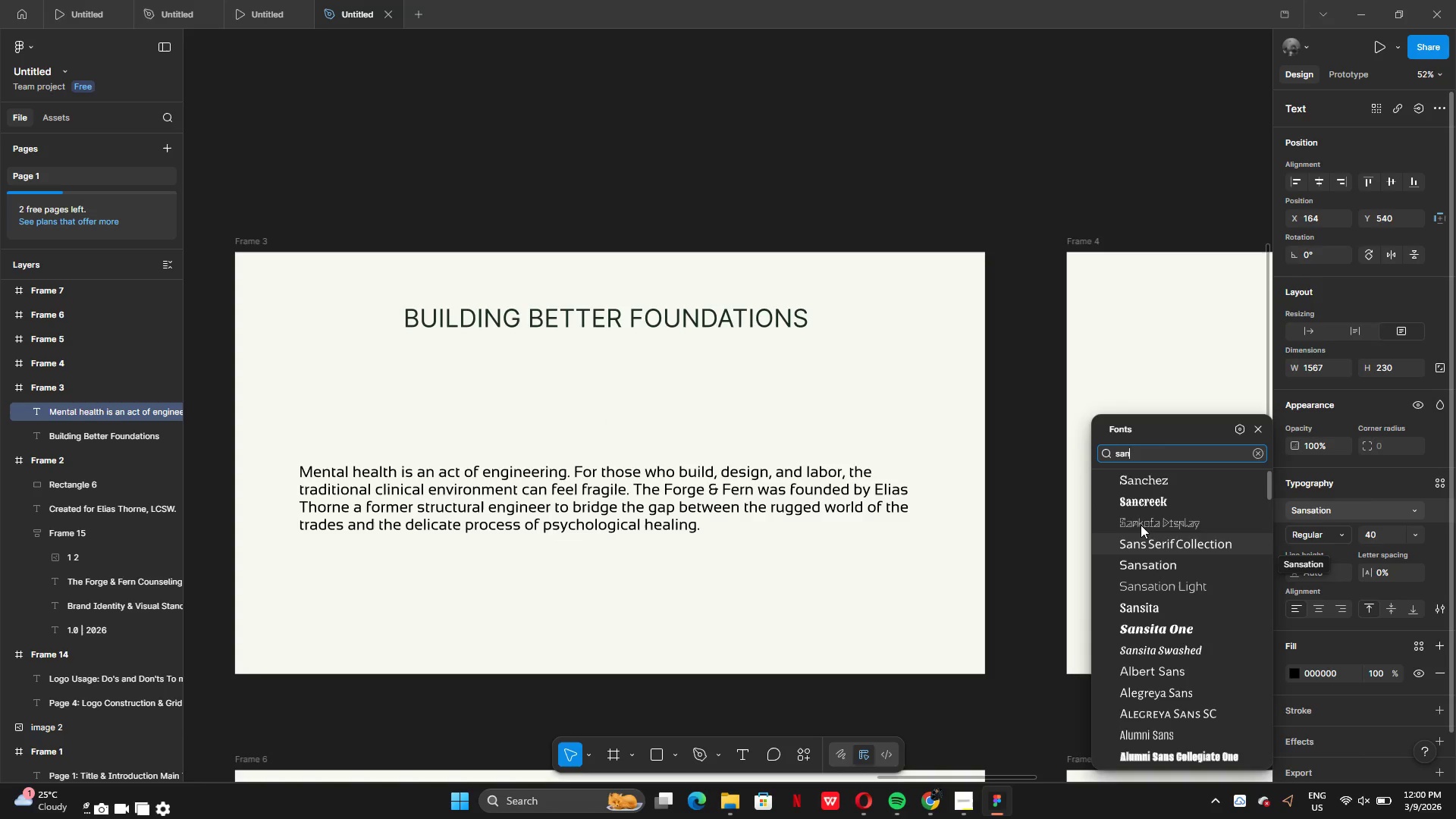 
mouse_move([1177, 655])
 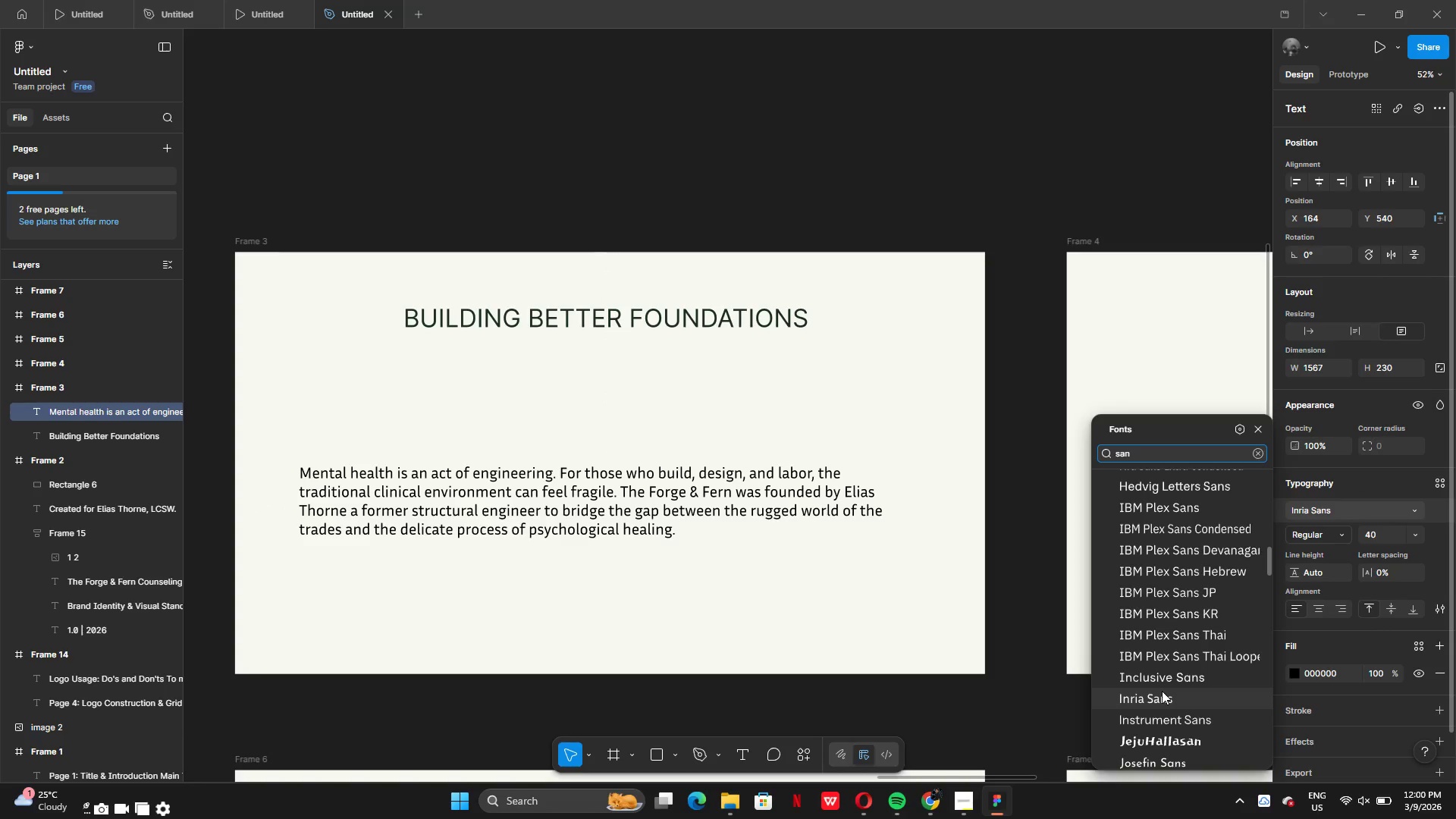 
wait(12.85)
 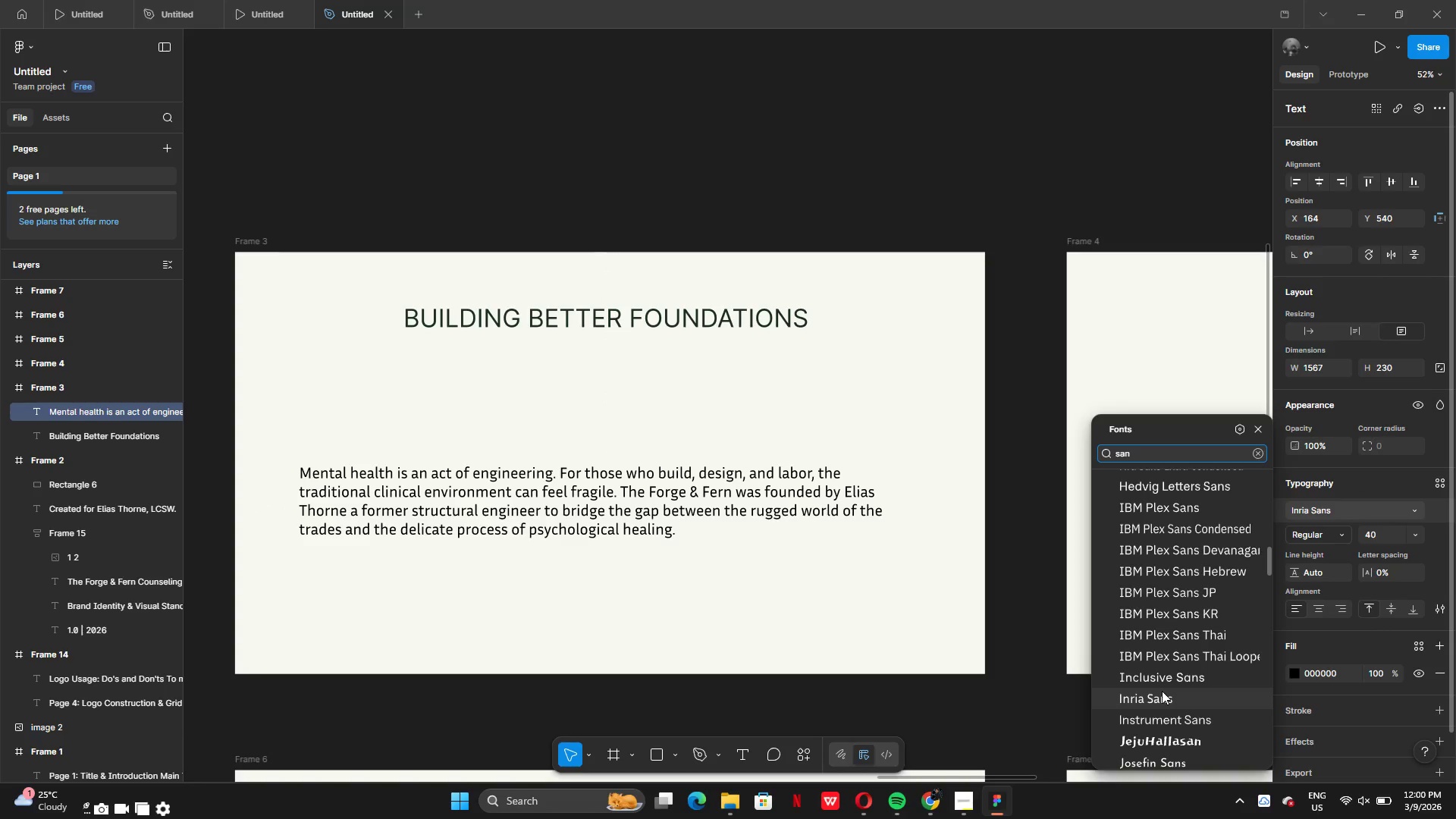 
left_click([1159, 698])
 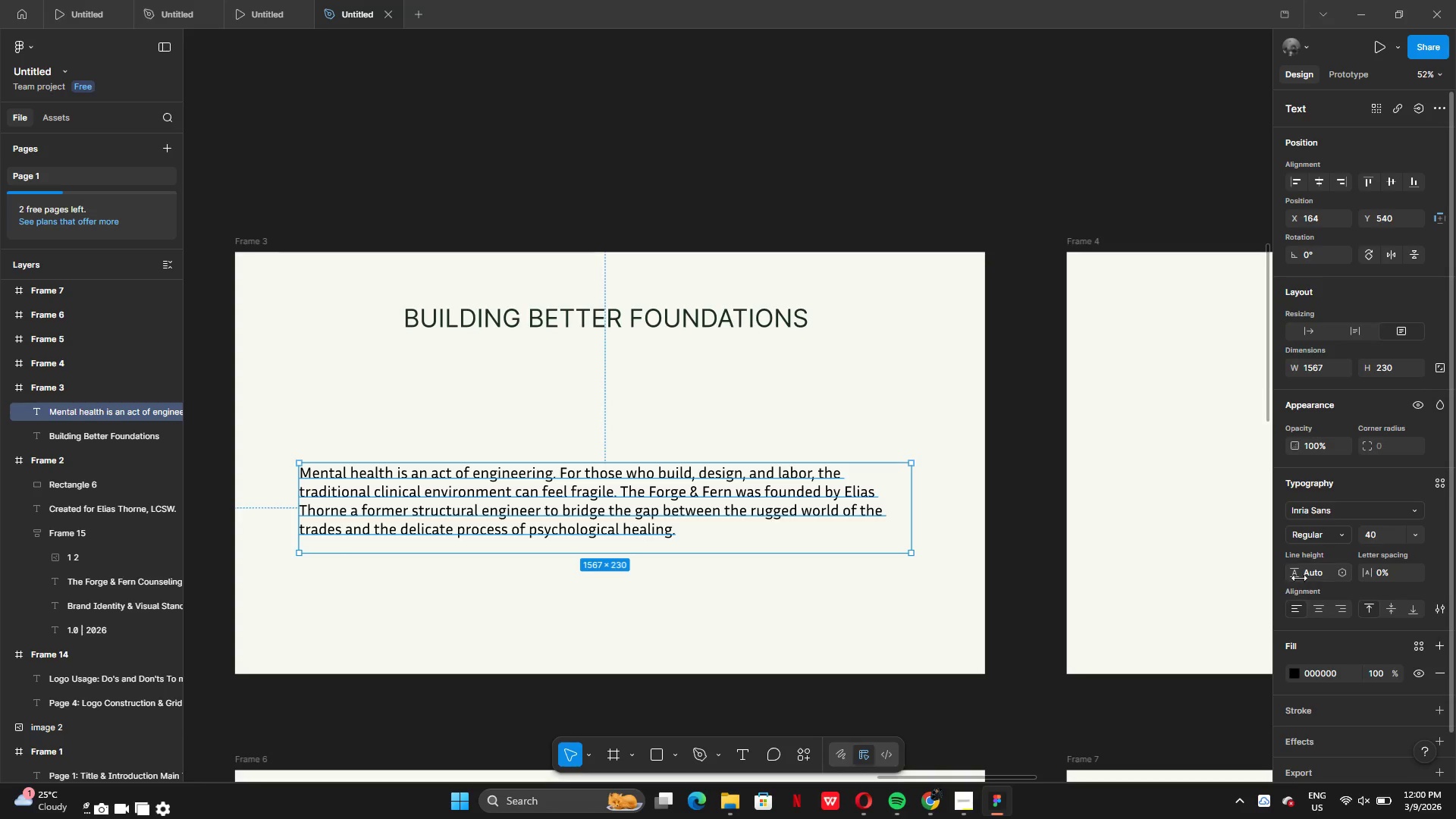 
left_click([1303, 539])
 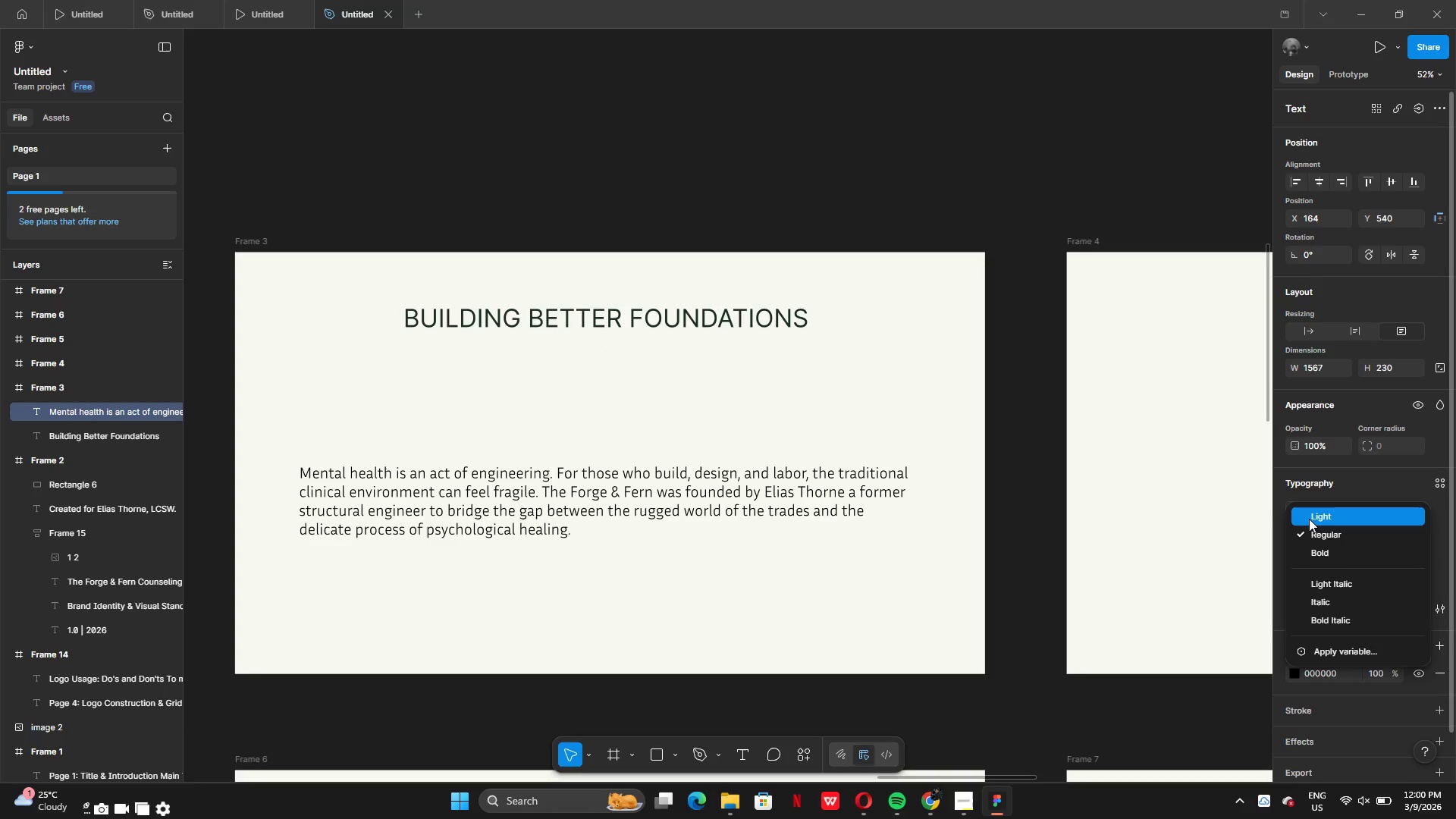 
left_click([1309, 519])
 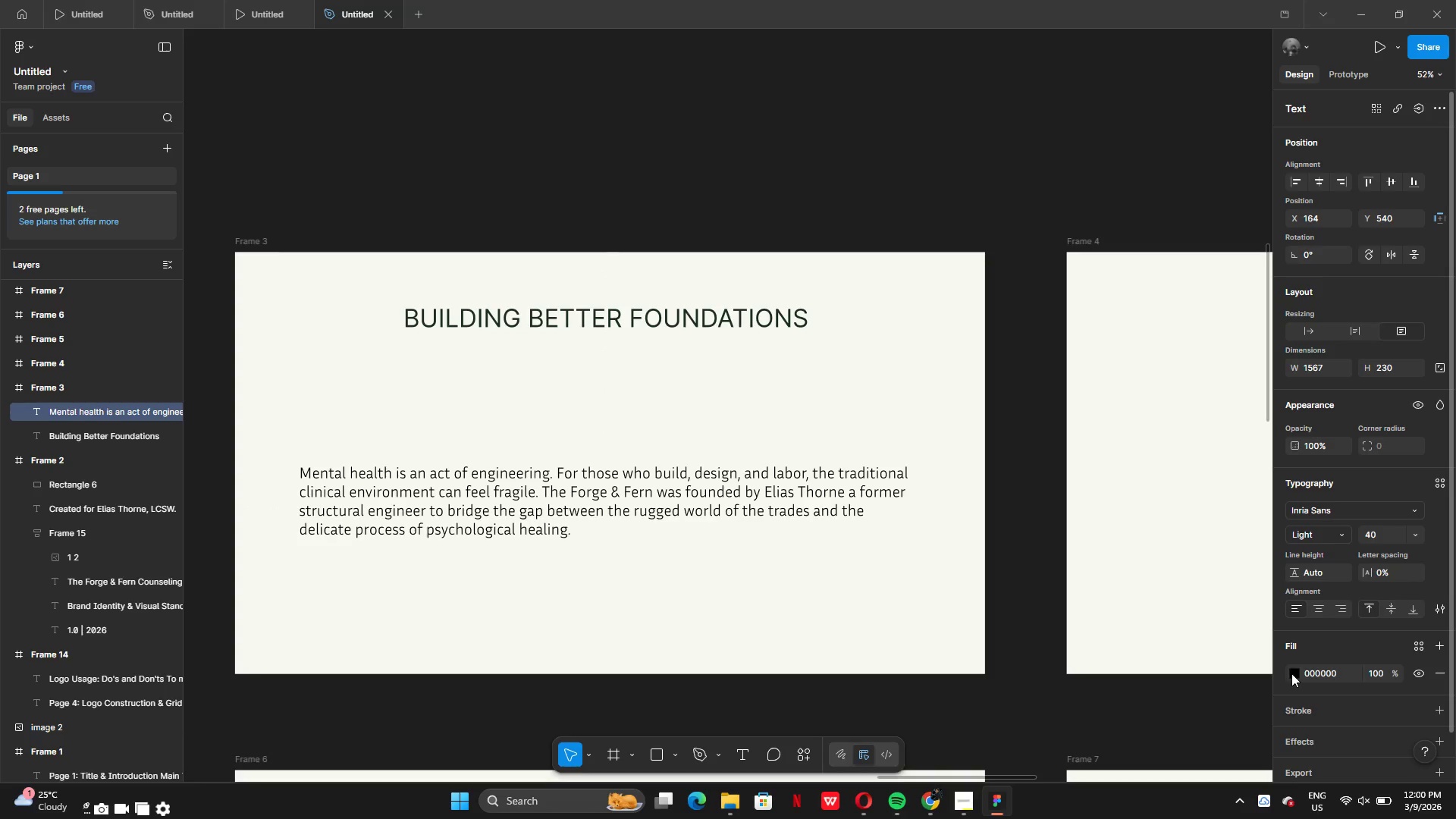 
left_click([1294, 673])
 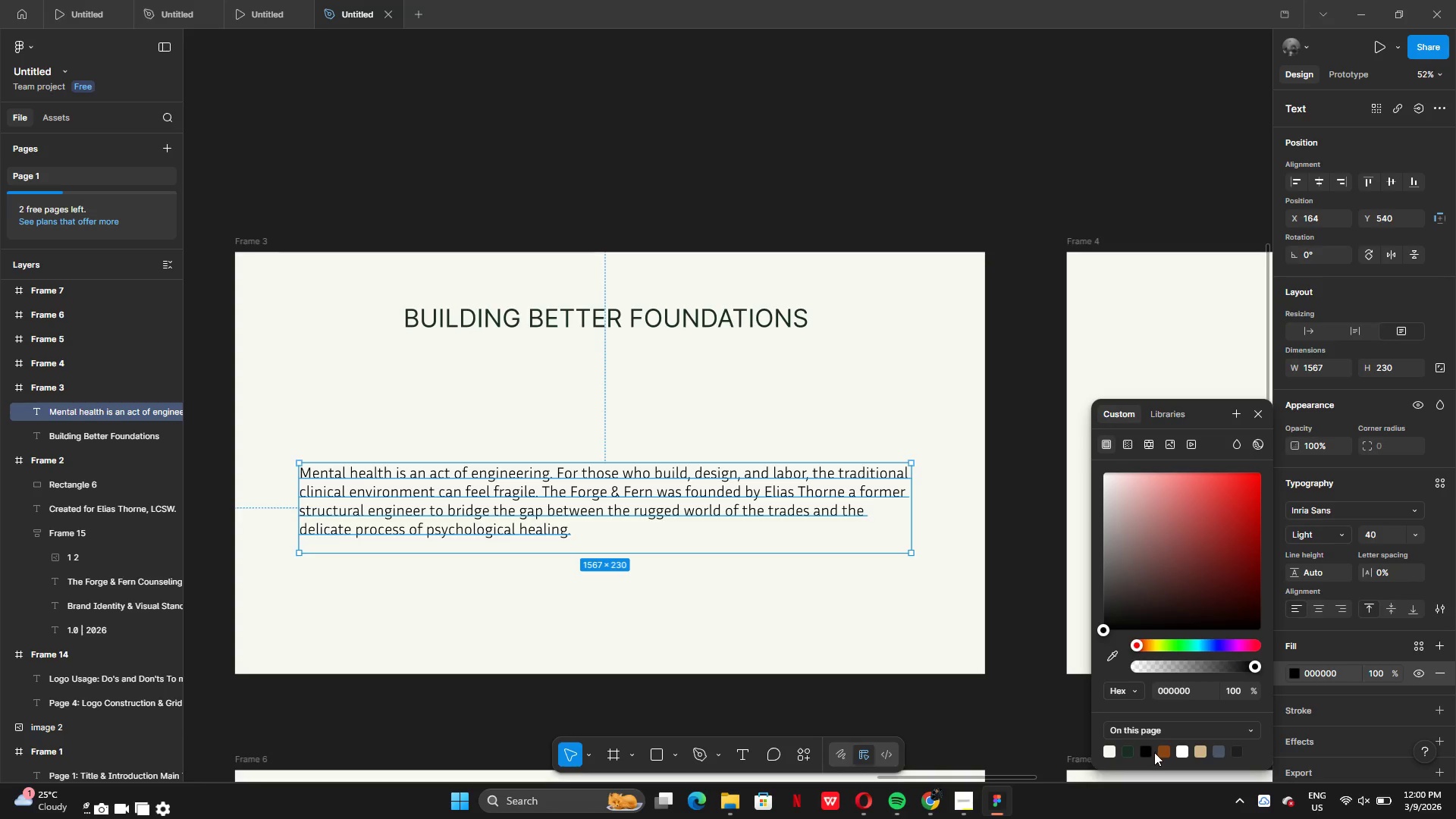 
left_click([1163, 748])
 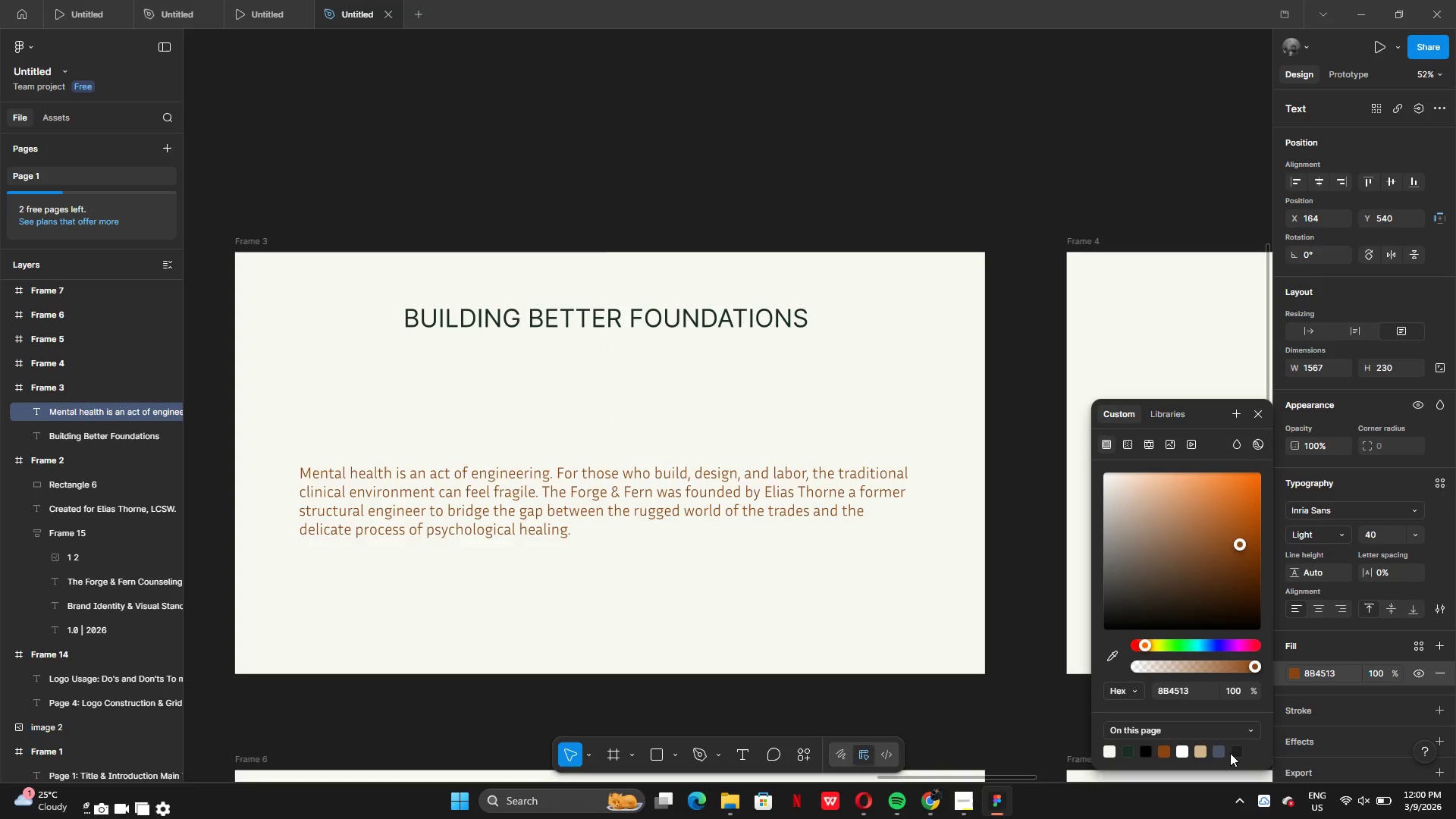 
left_click([1238, 752])
 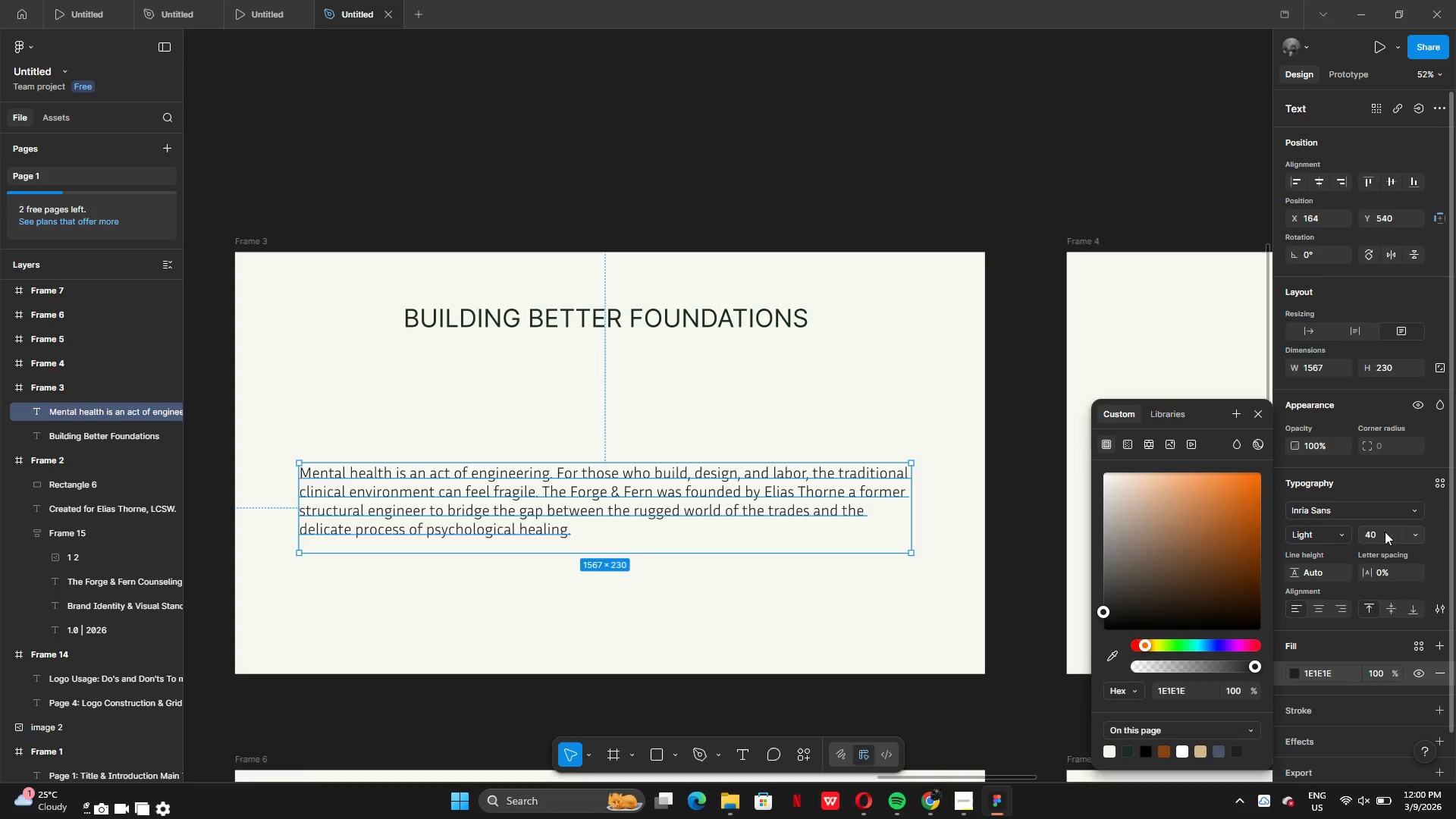 
left_click([1415, 535])
 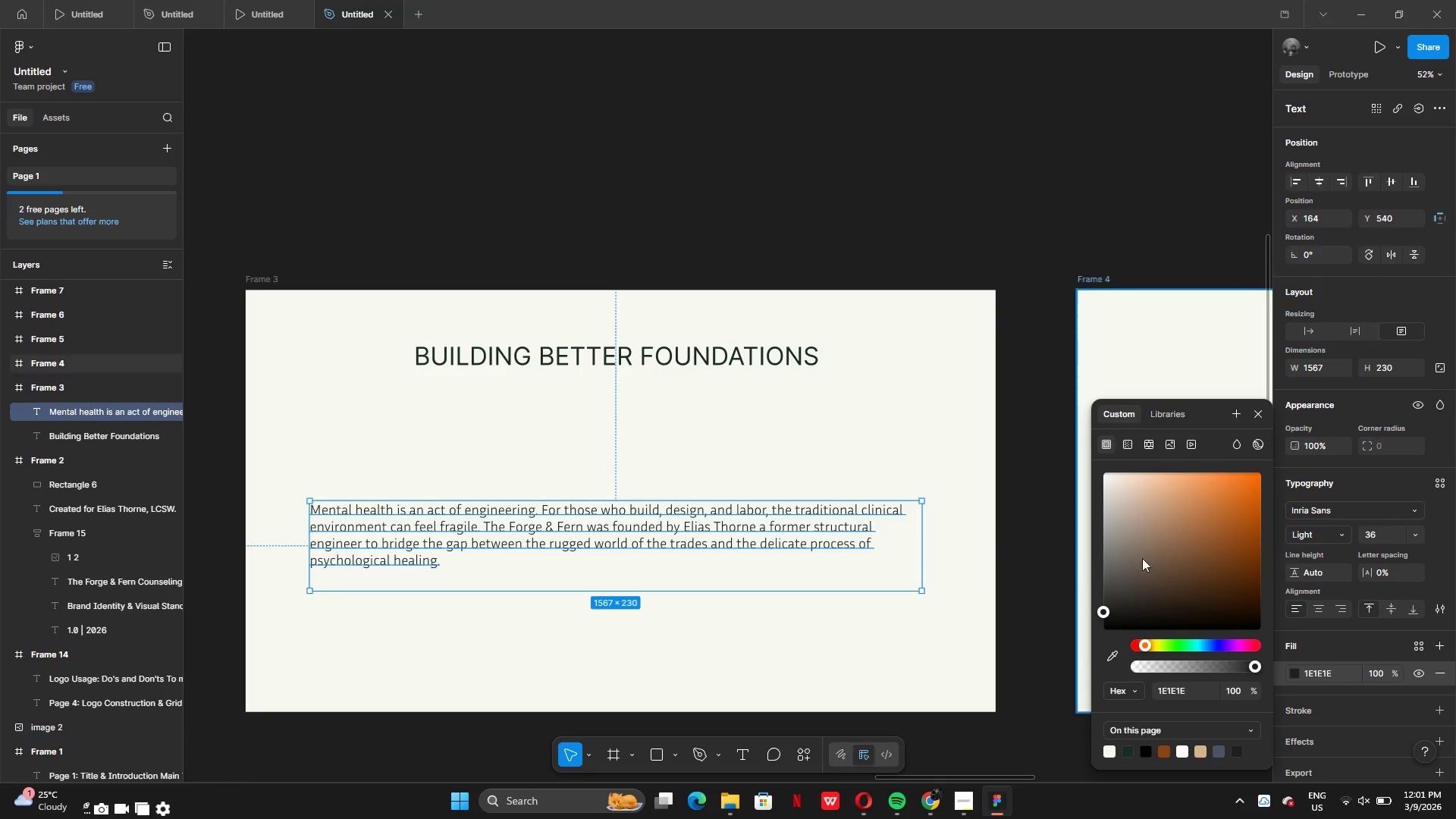 
left_click([1316, 610])
 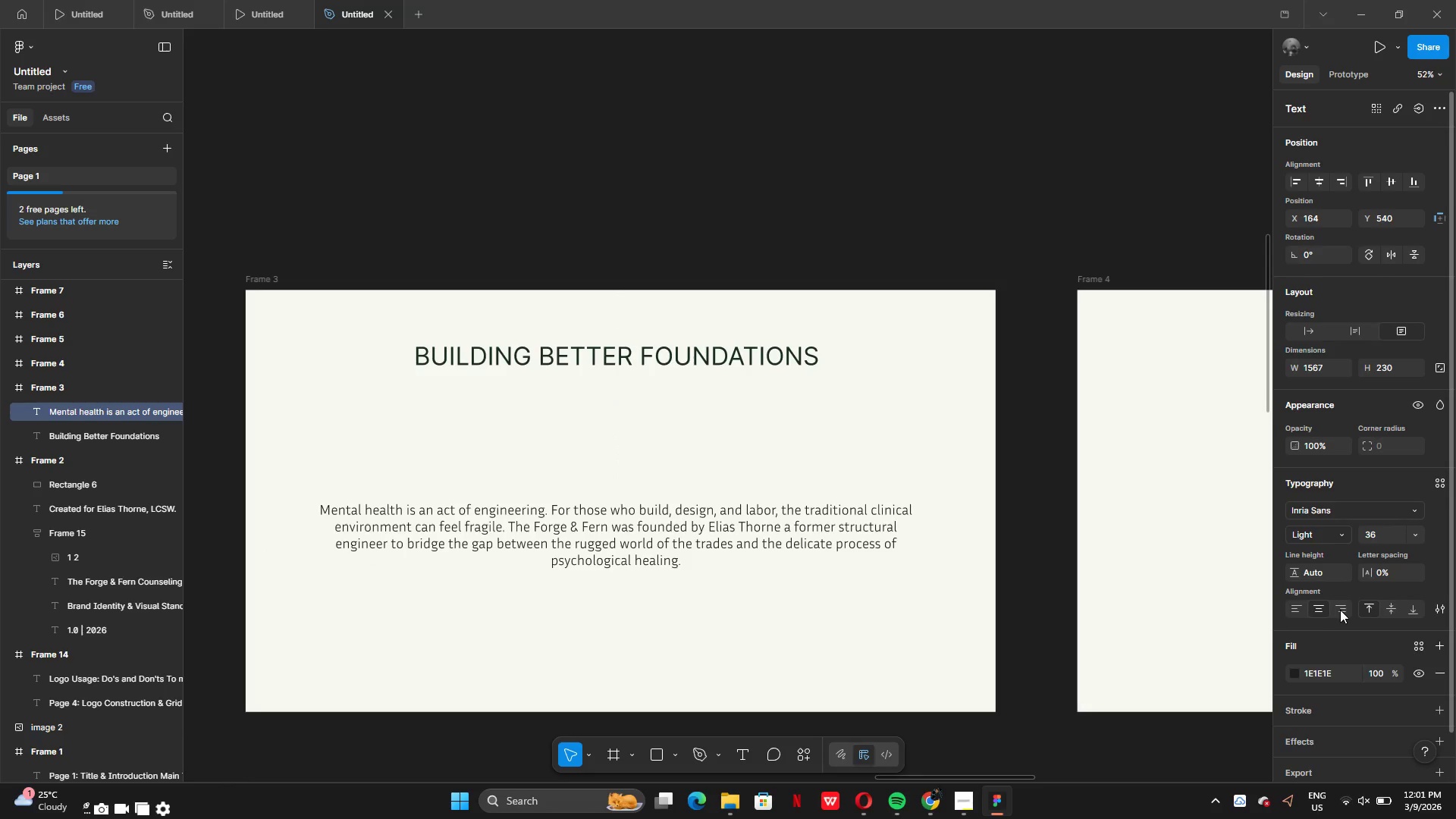 
left_click([1345, 610])
 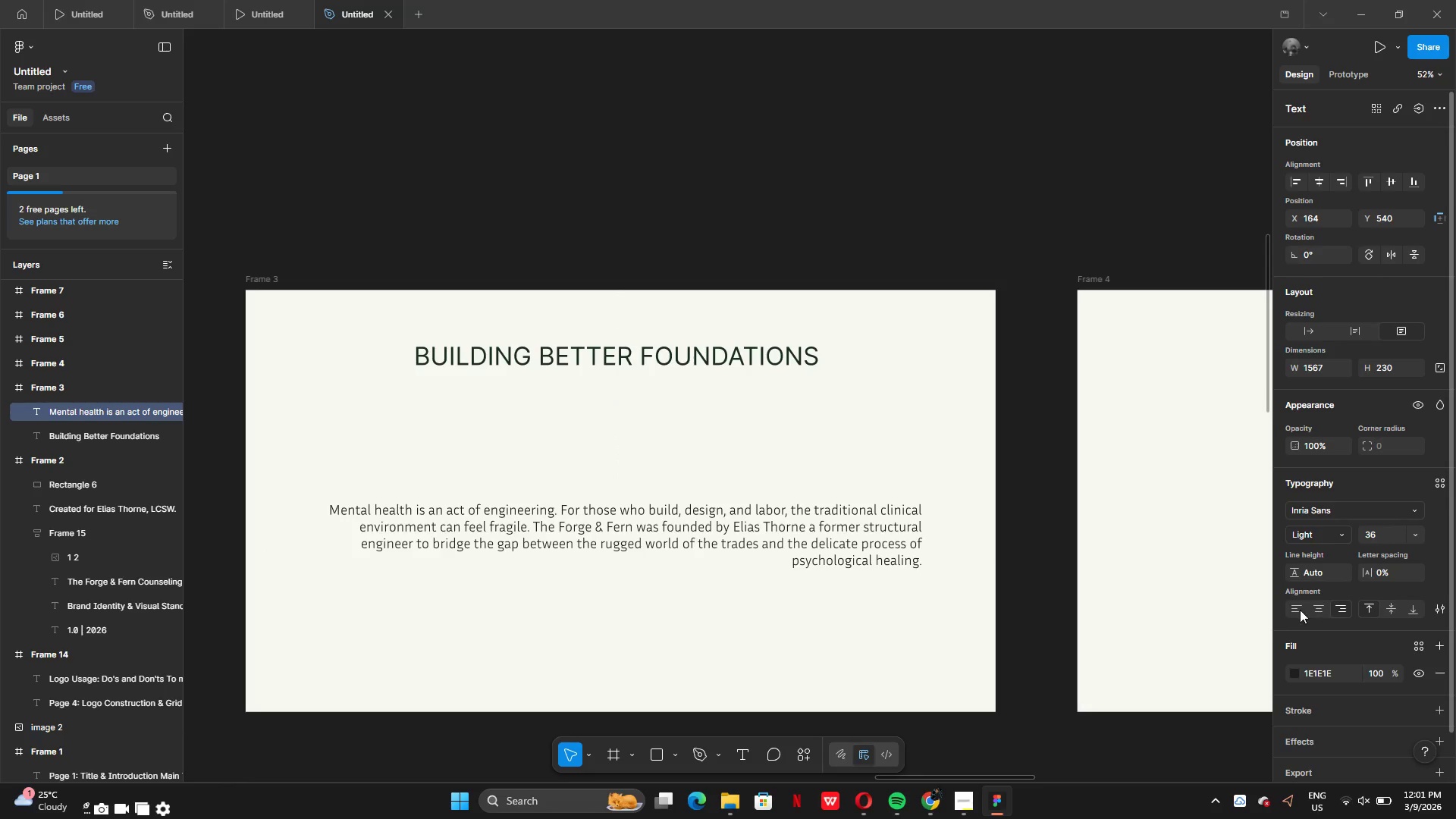 
left_click([1299, 609])
 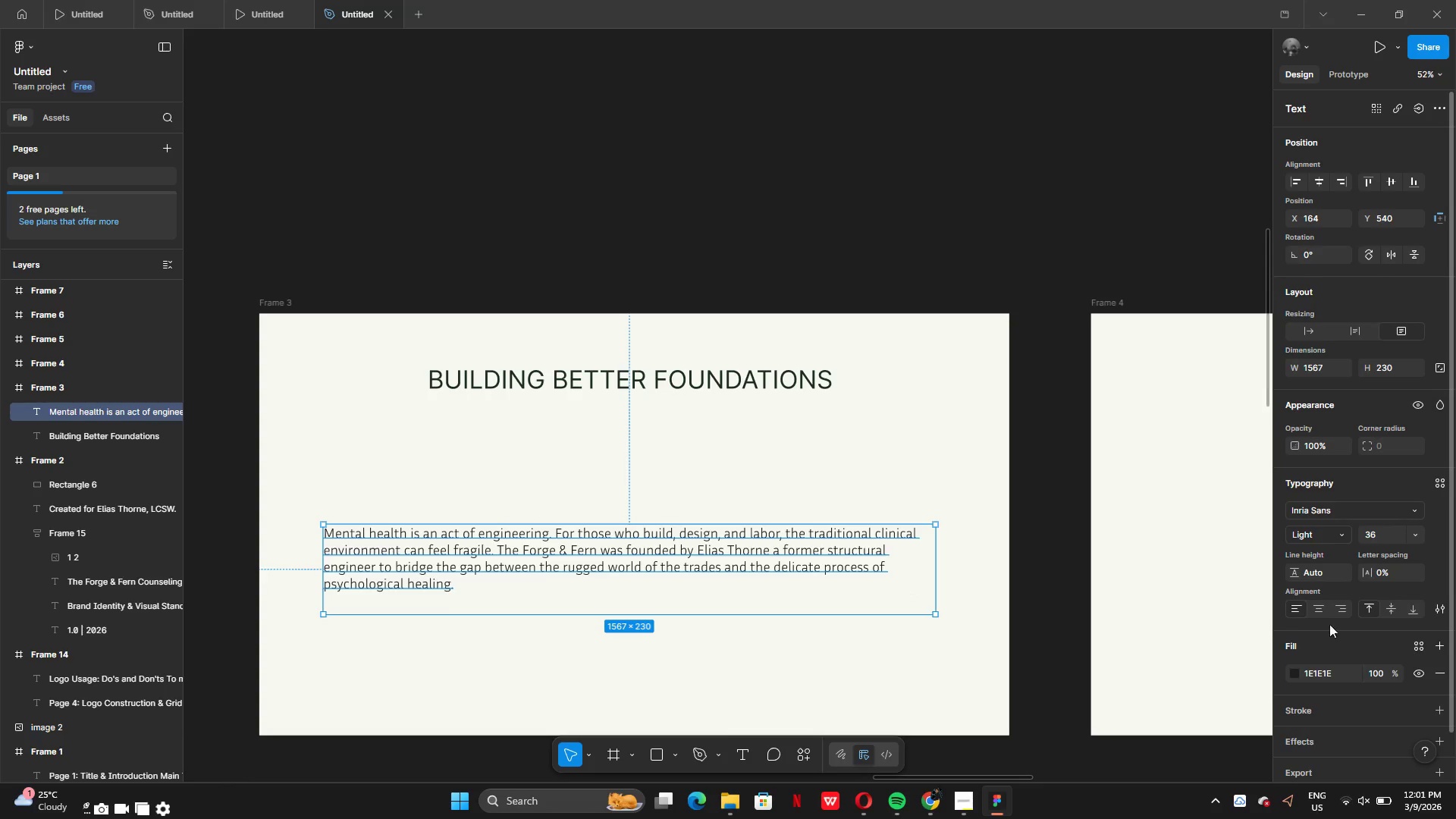 
left_click([1439, 609])
 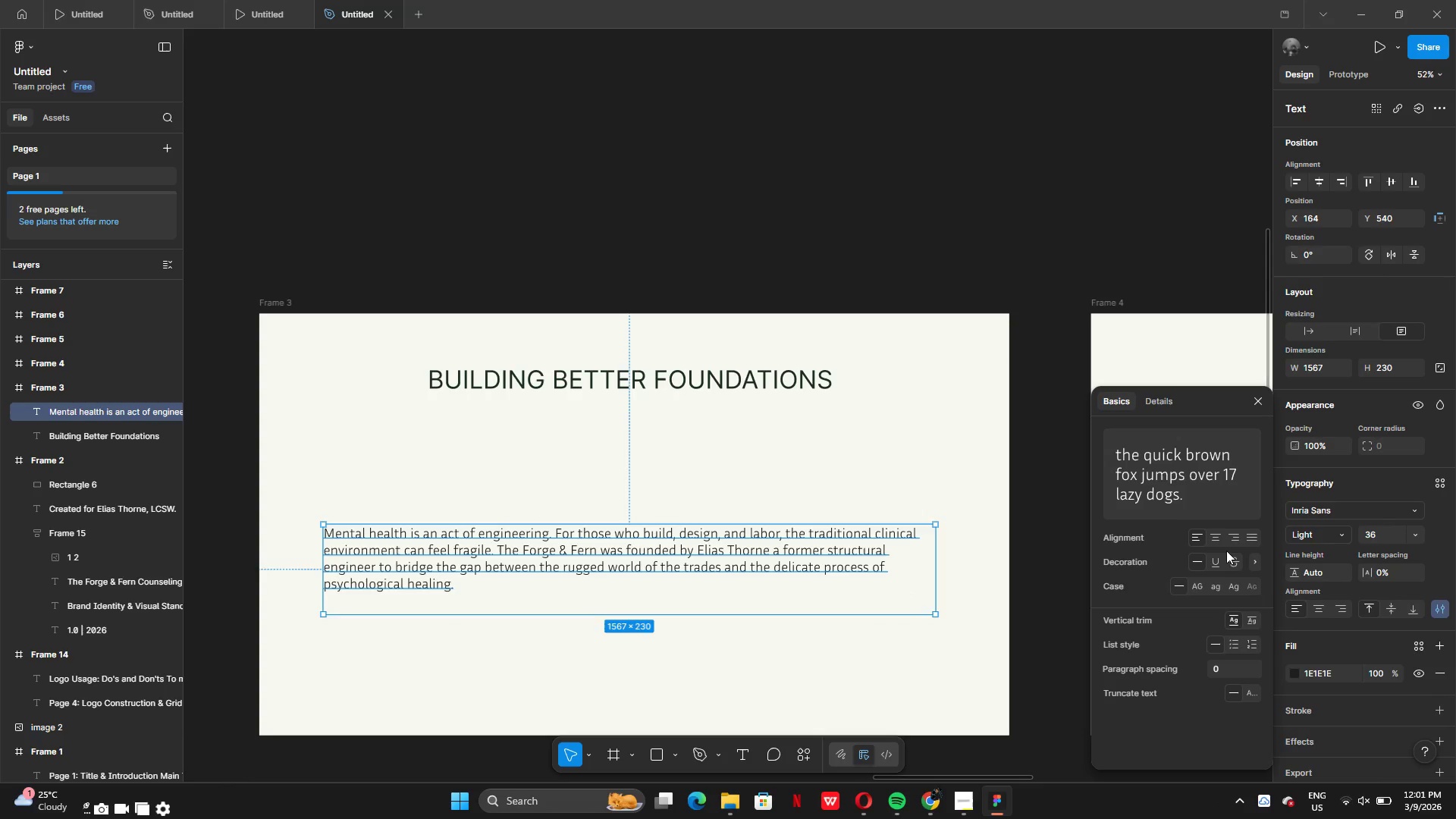 
left_click([1249, 539])
 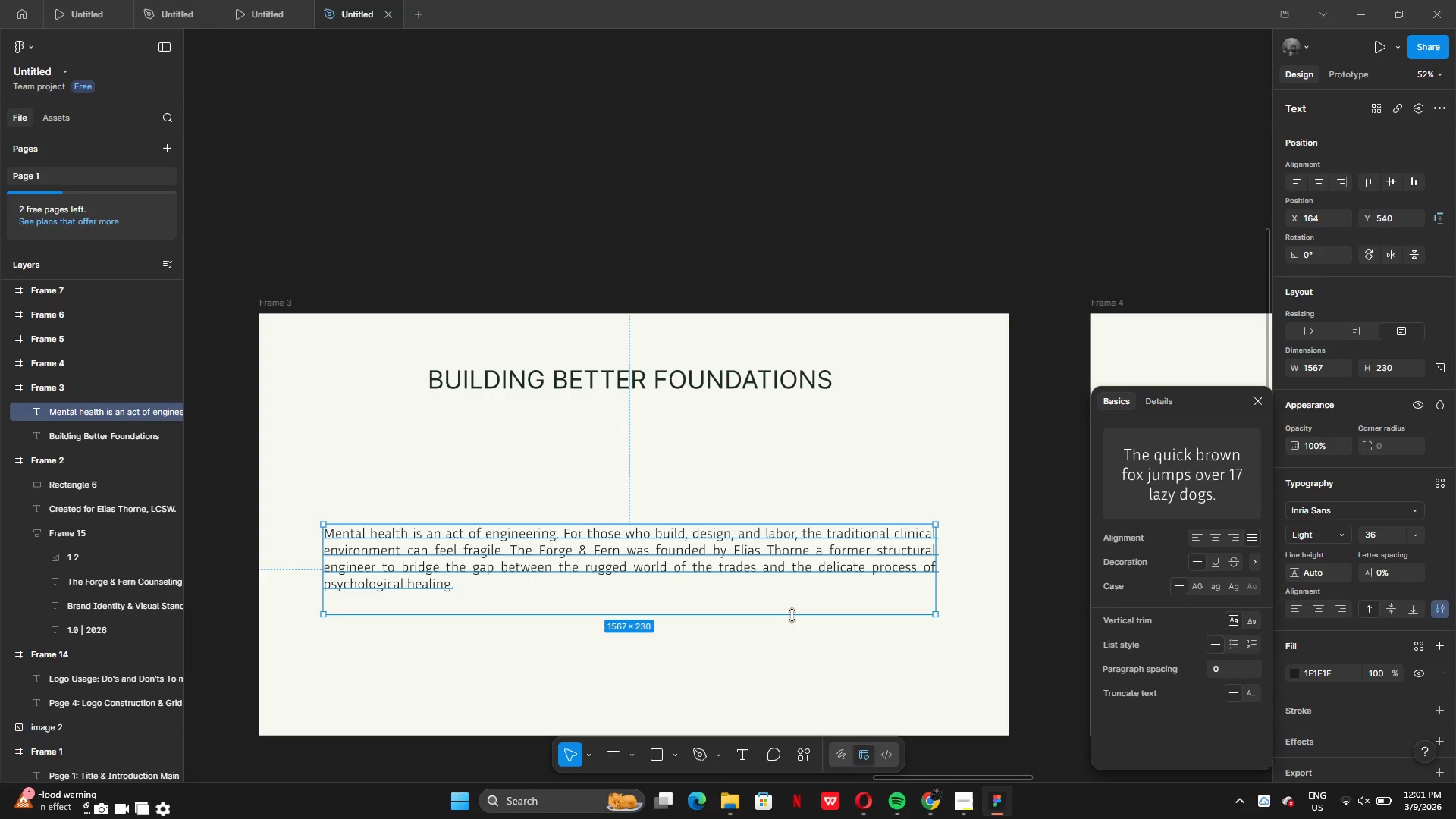 
left_click([792, 615])
 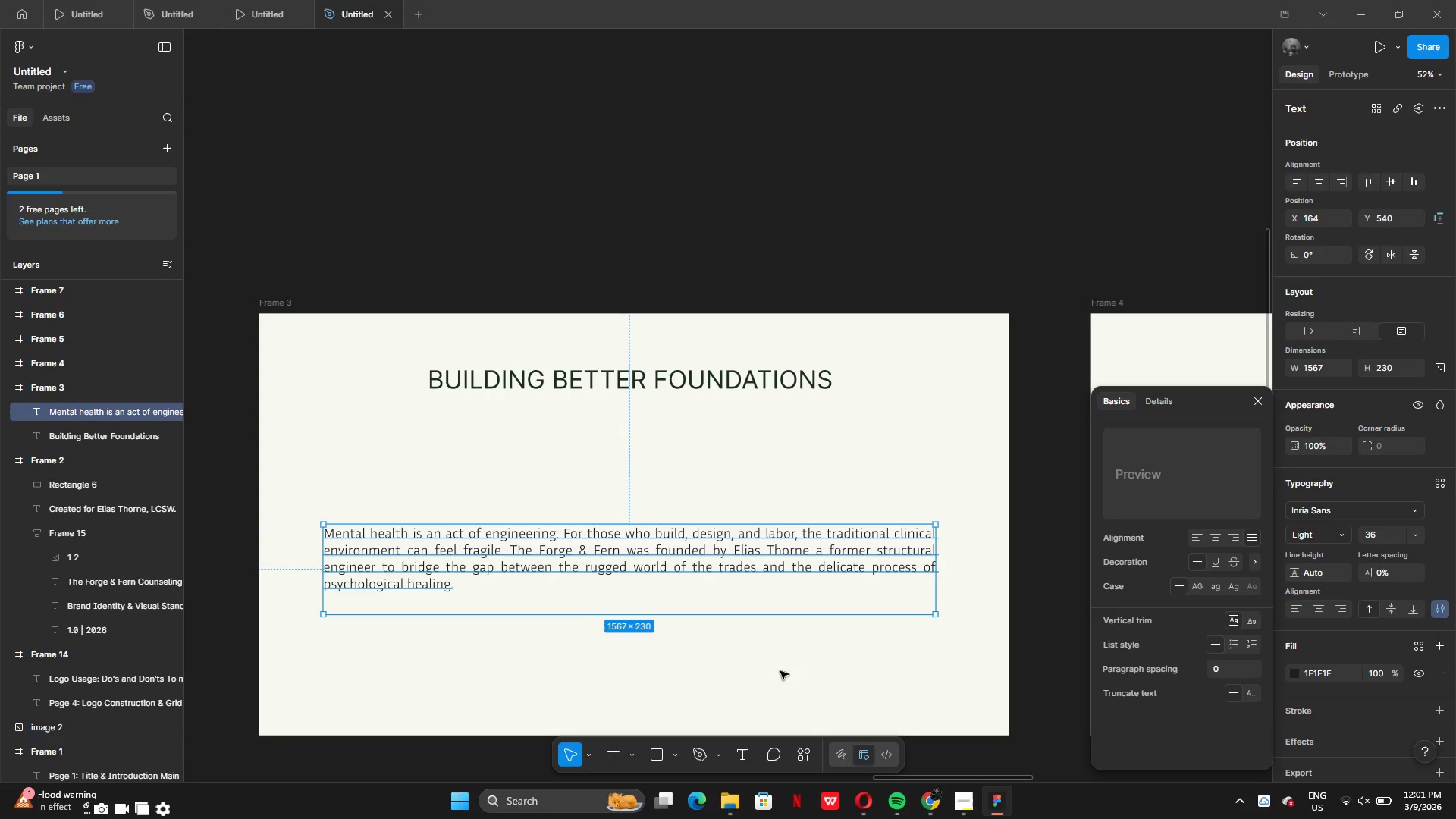 
double_click([781, 673])
 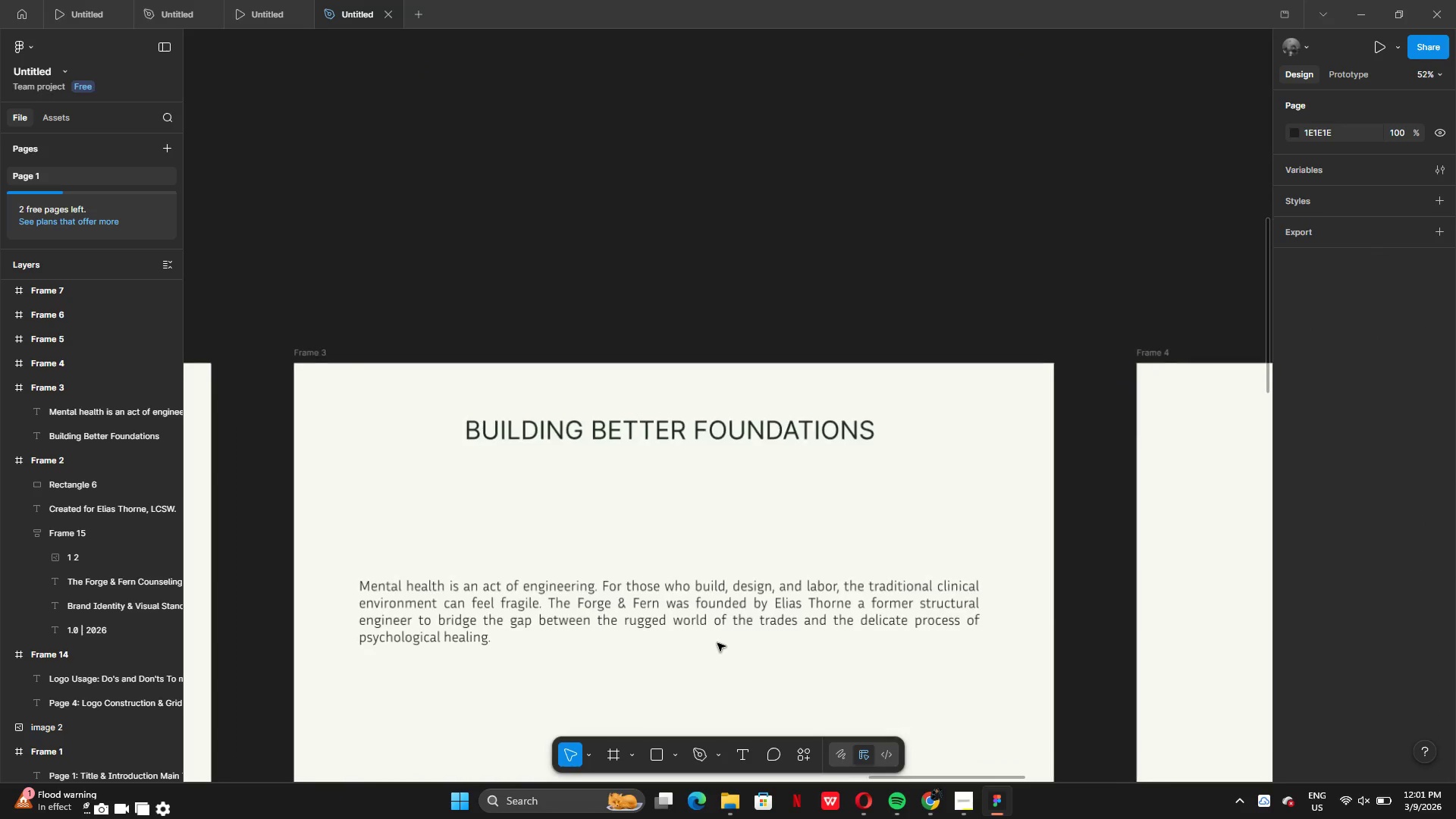 
double_click([781, 673])
 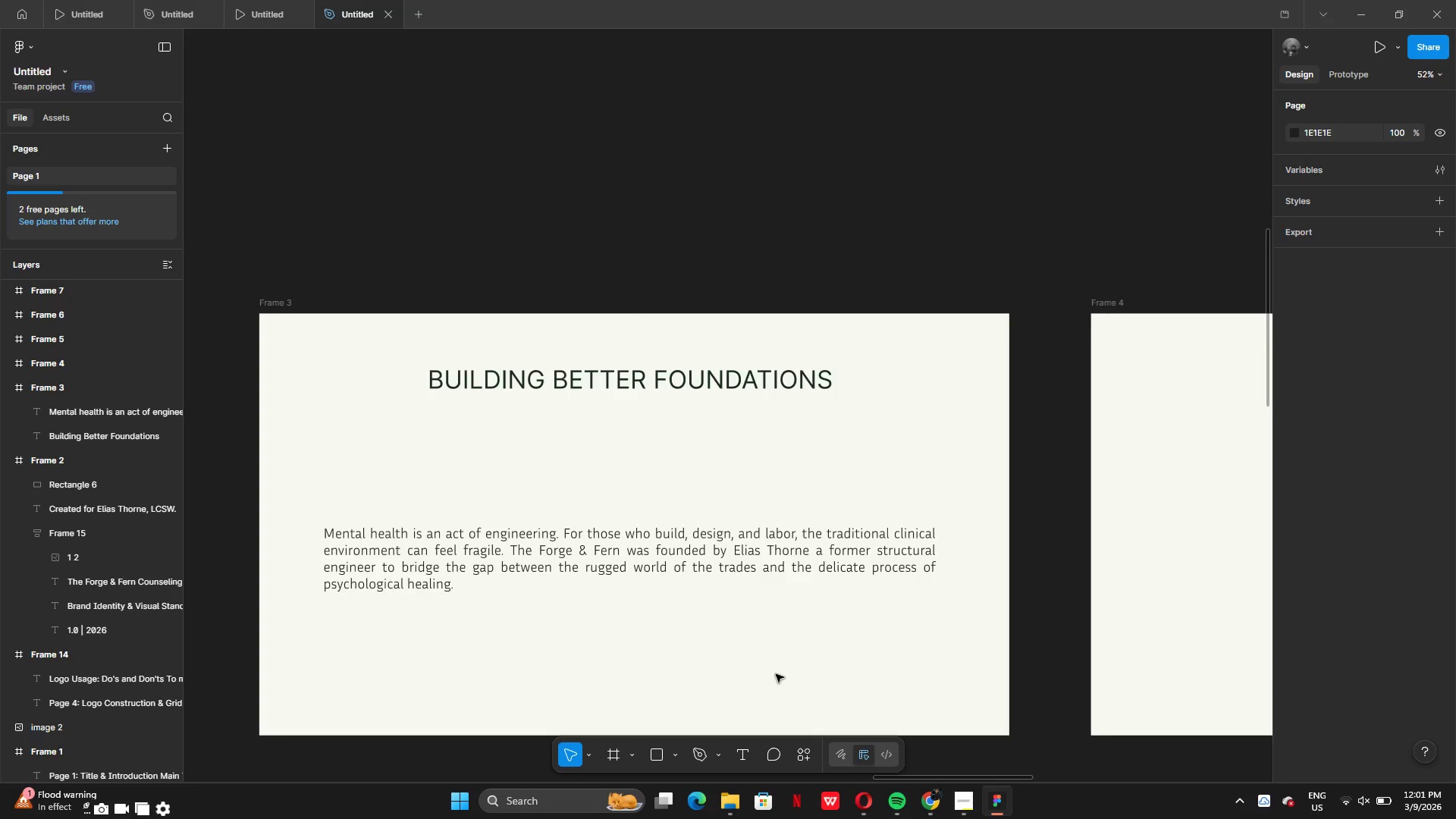 
left_click([724, 623])
 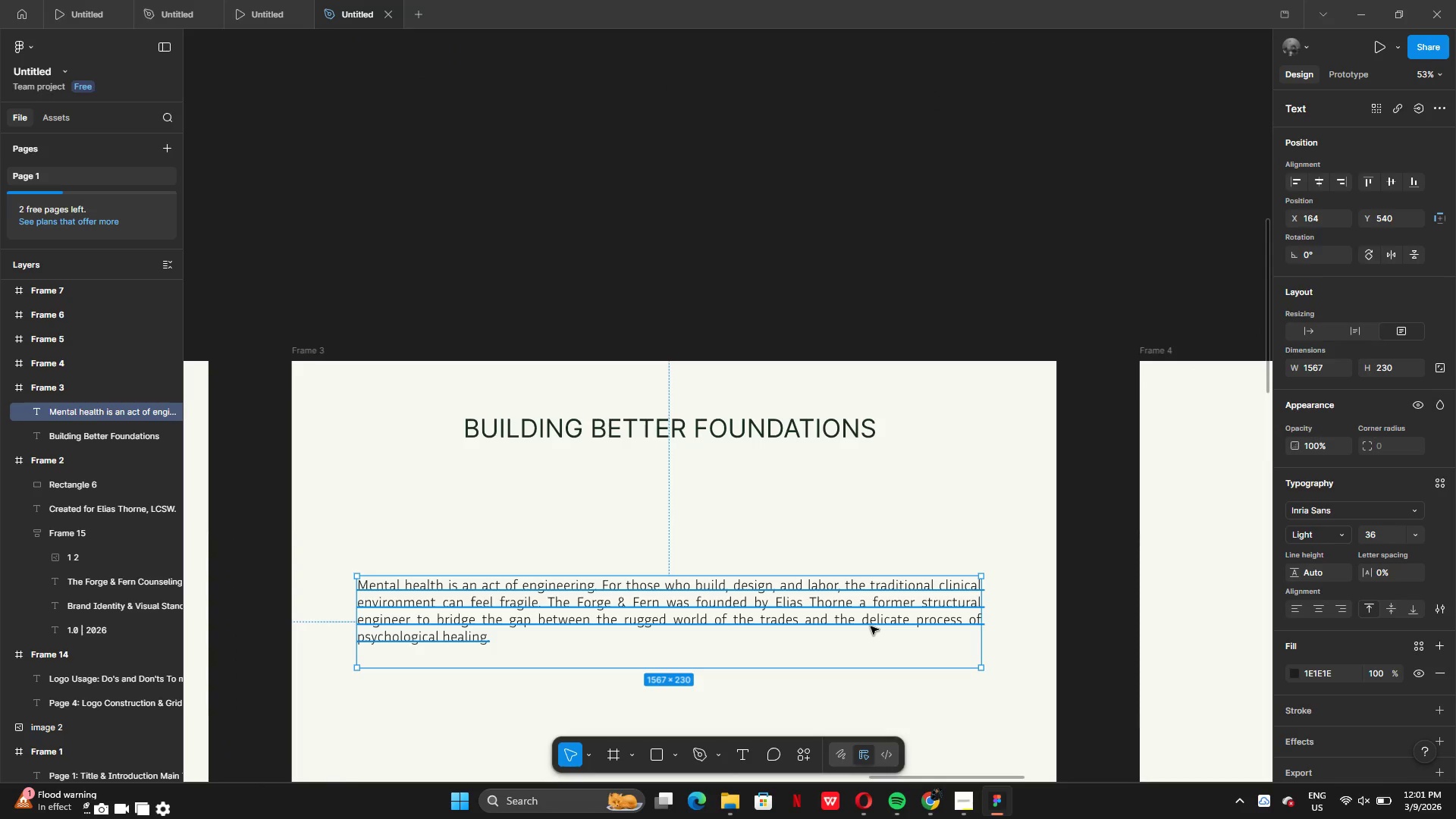 
left_click_drag(start_coordinate=[871, 626], to_coordinate=[871, 570])
 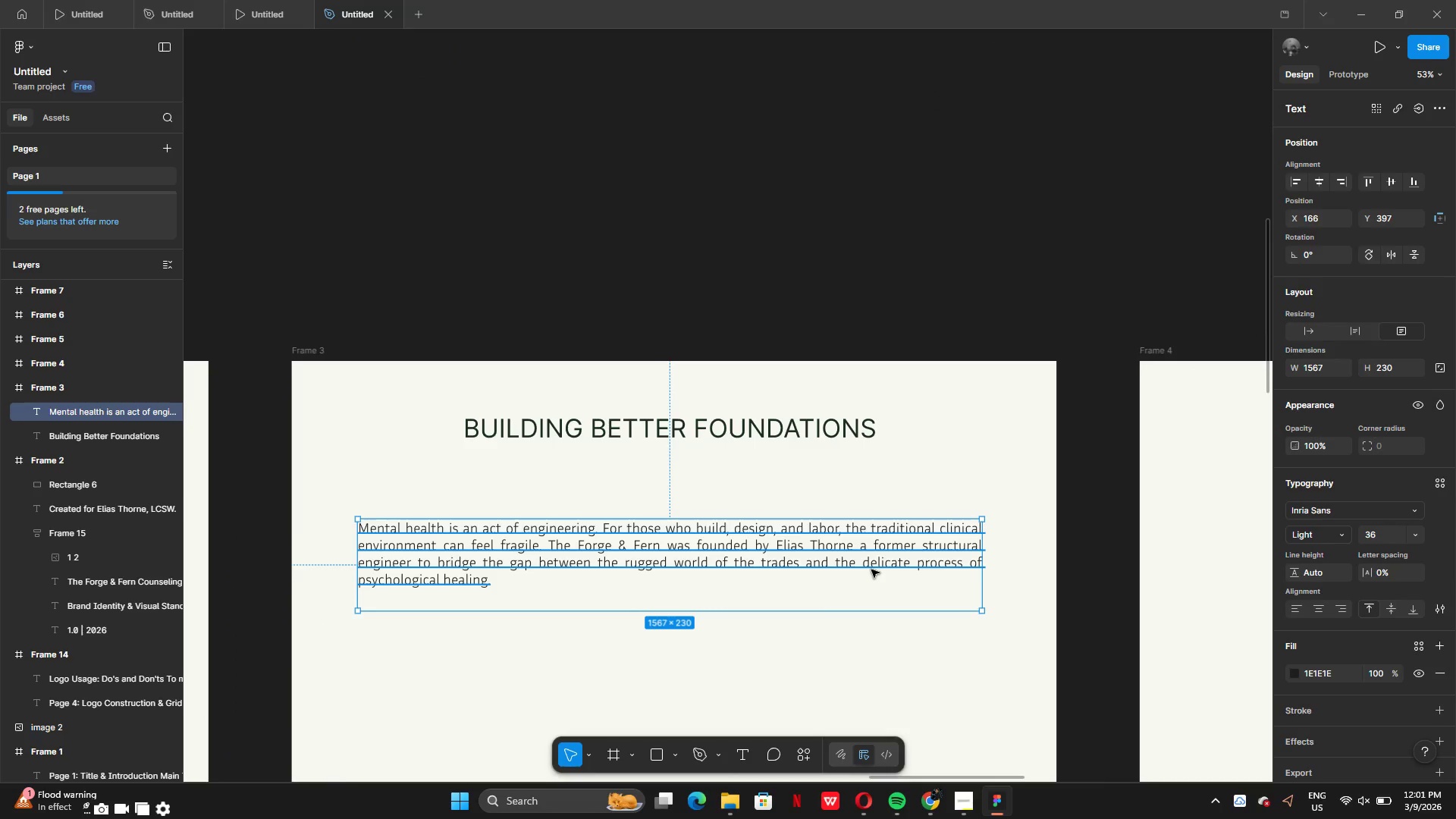 
left_click_drag(start_coordinate=[871, 570], to_coordinate=[868, 588])
 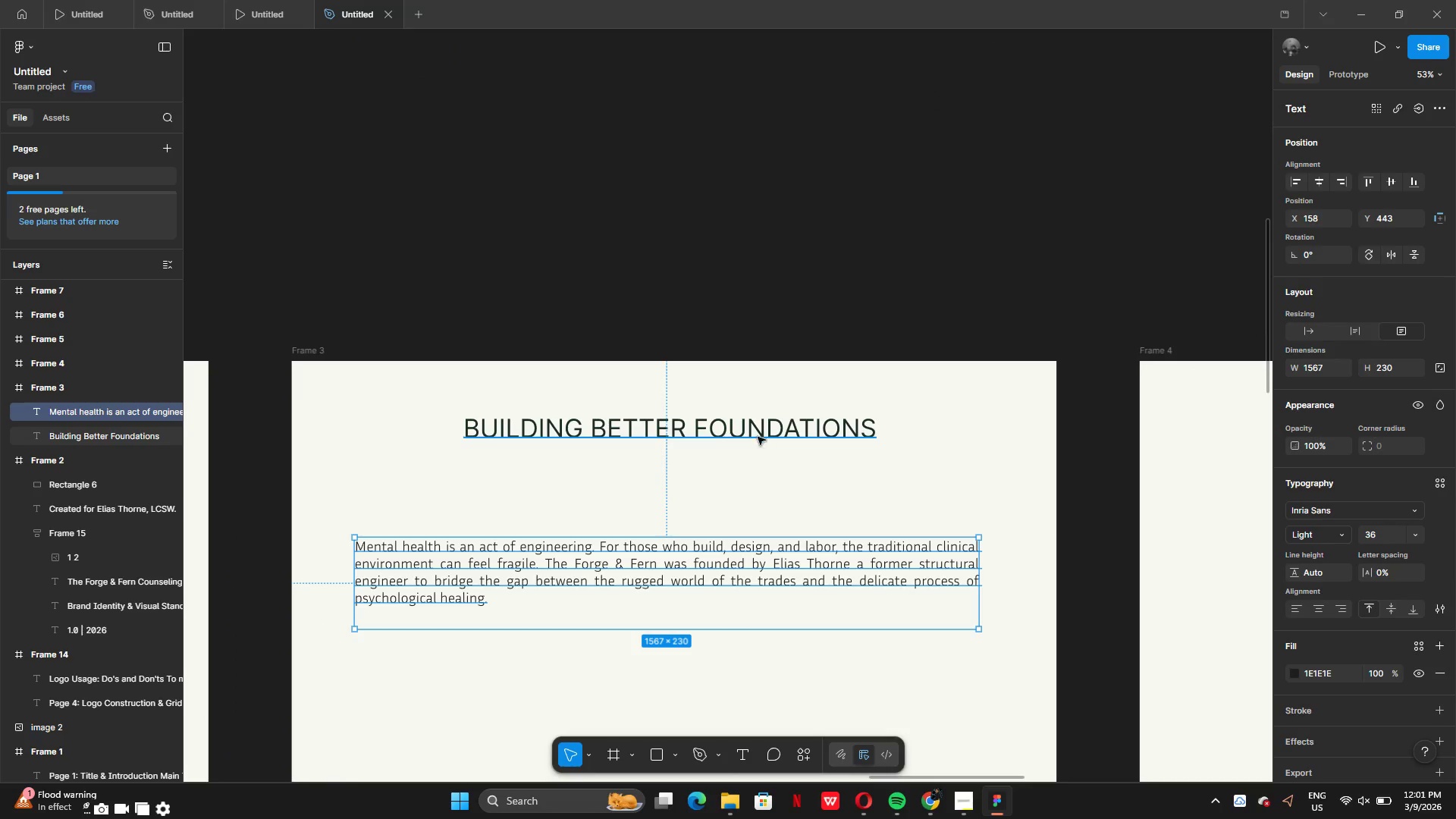 
left_click([757, 435])
 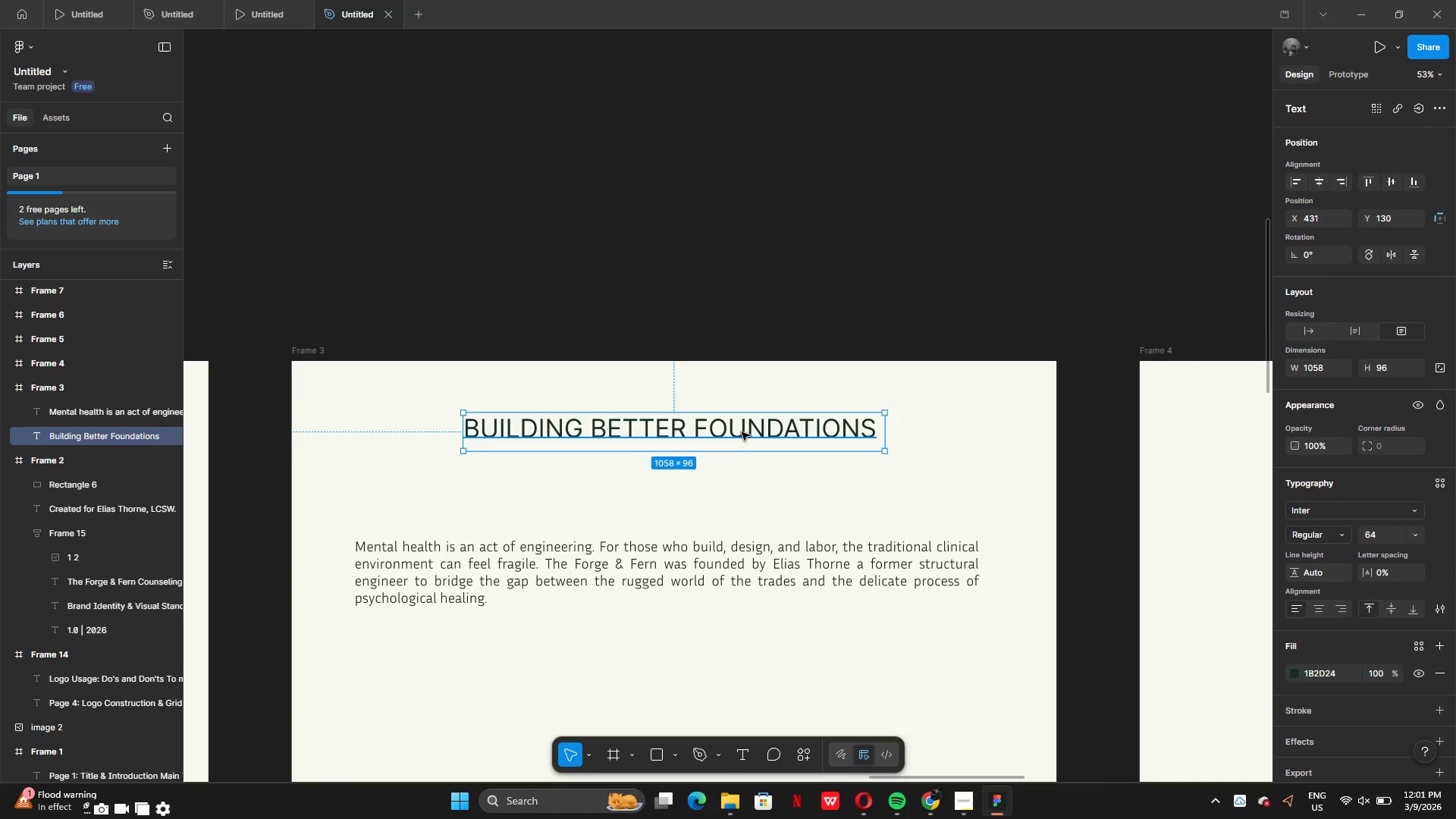 
left_click_drag(start_coordinate=[742, 432], to_coordinate=[743, 477])
 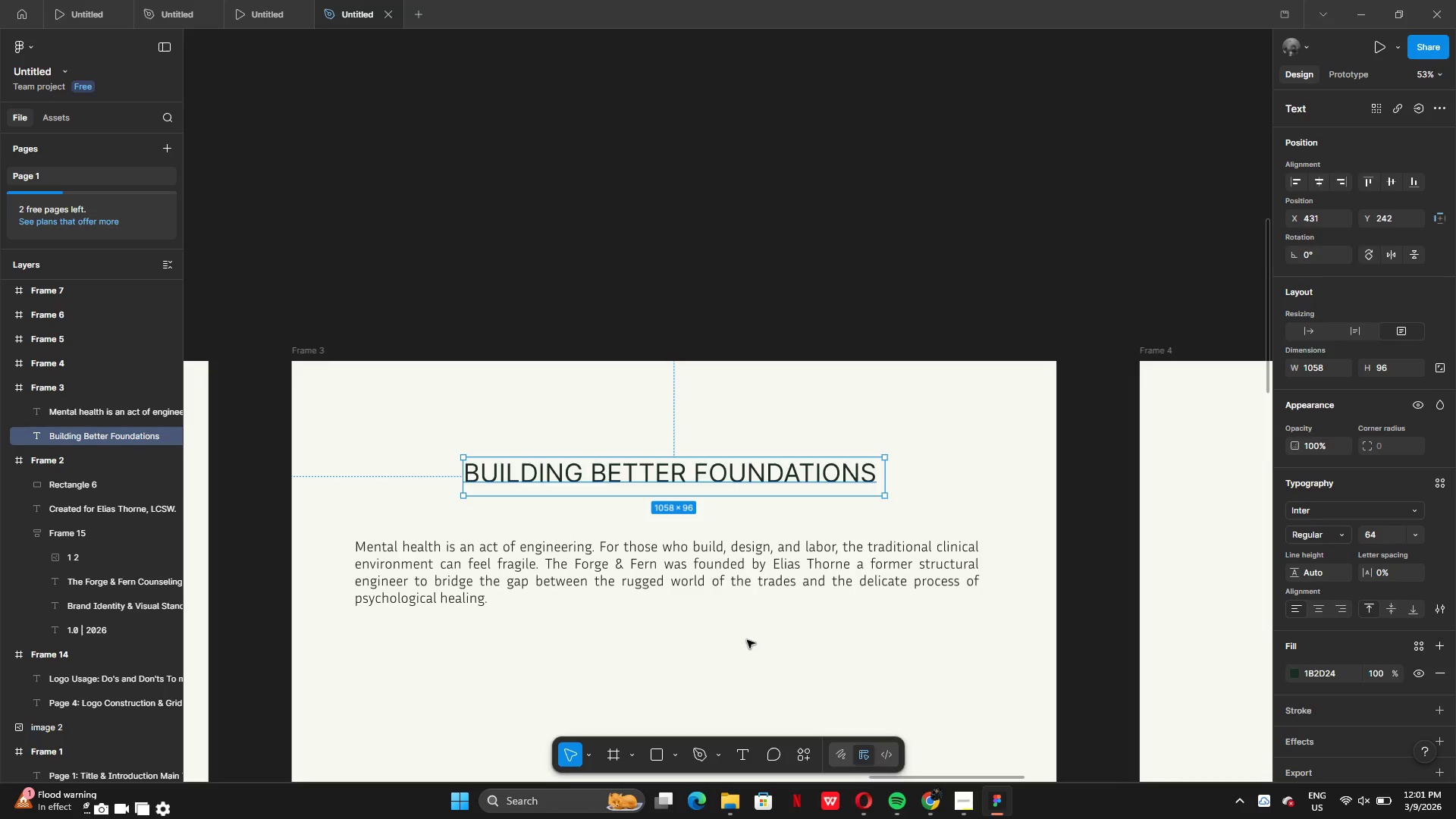 
left_click([747, 640])
 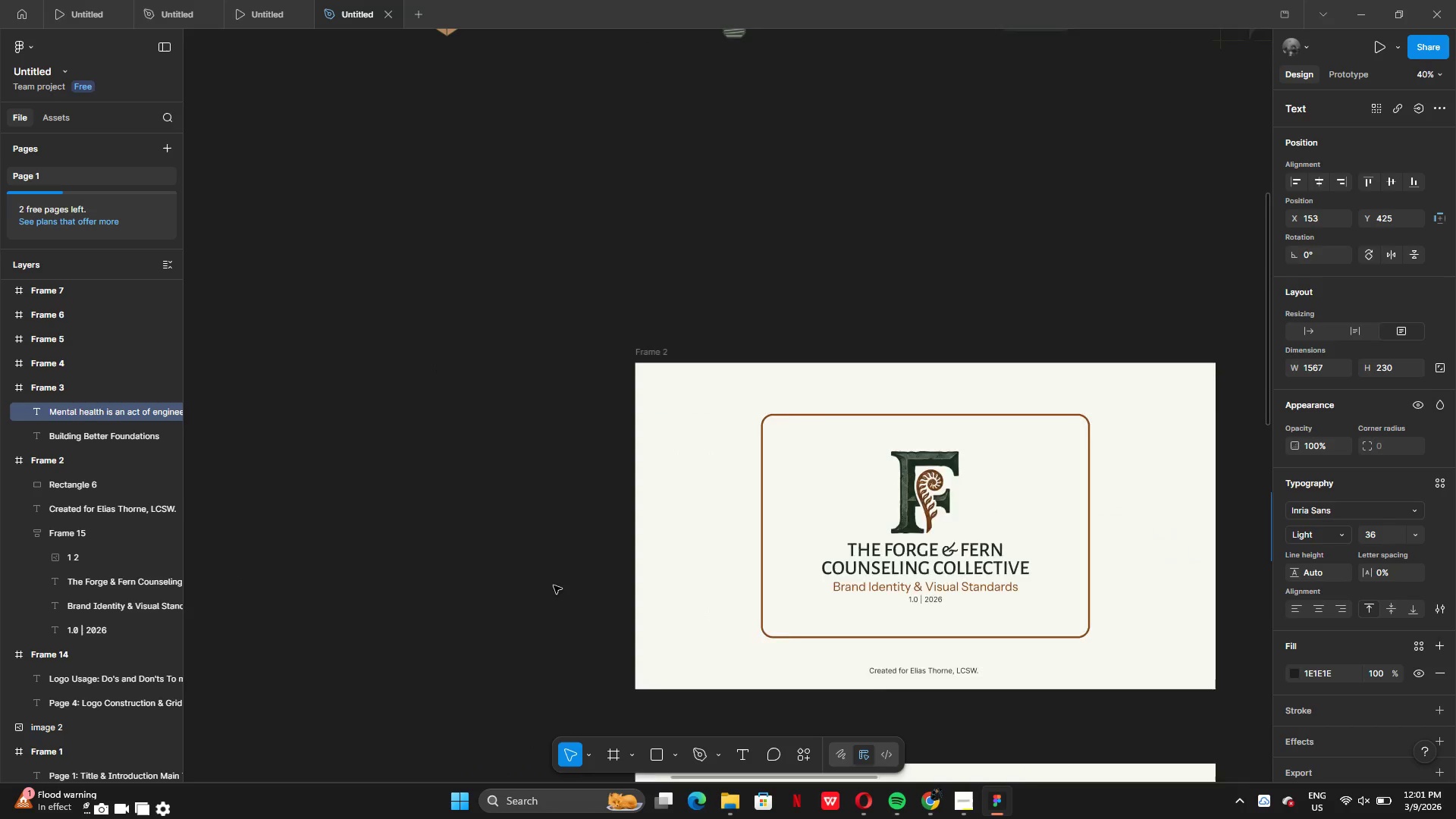 
wait(13.98)
 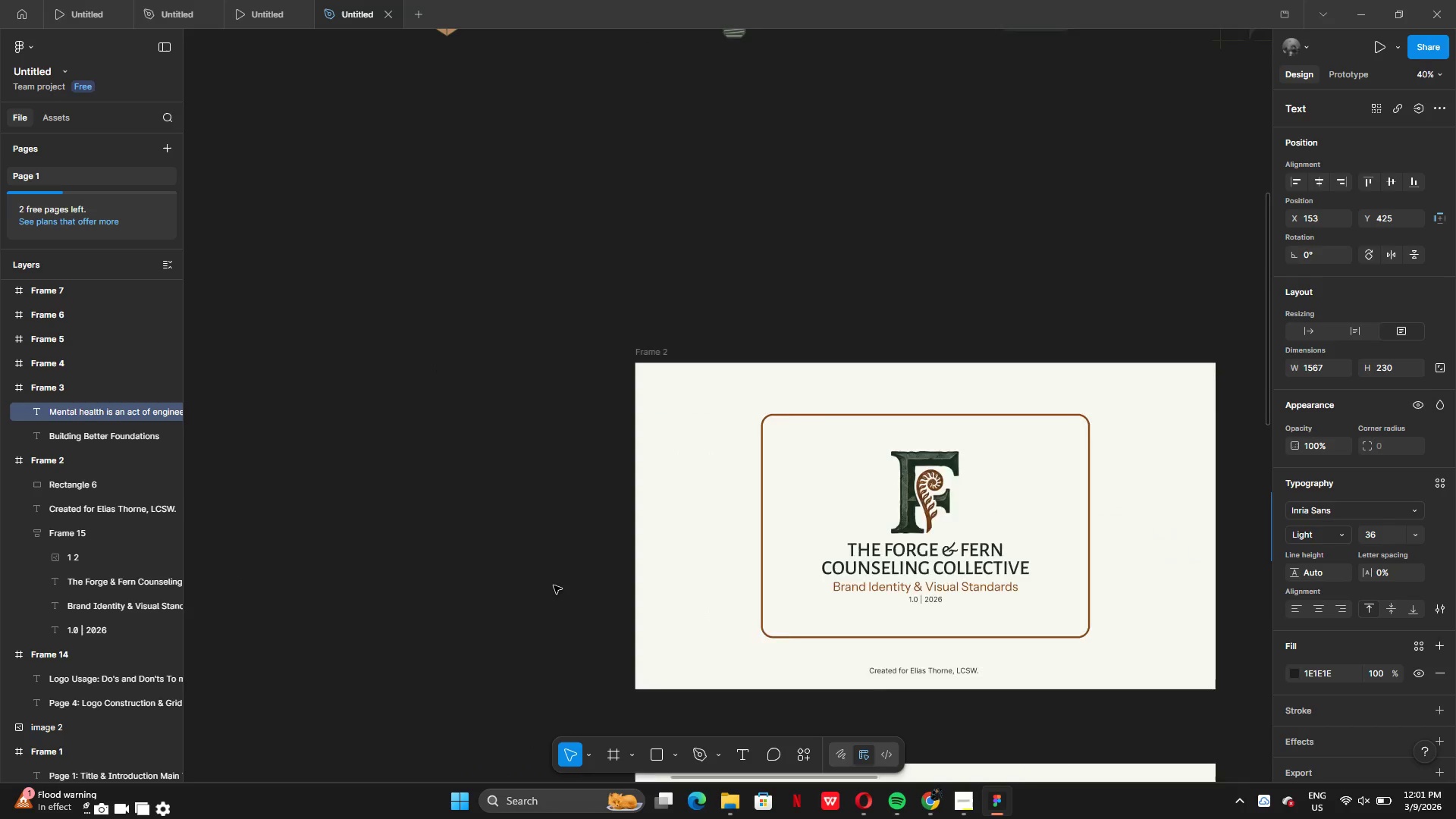 
double_click([369, 510])
 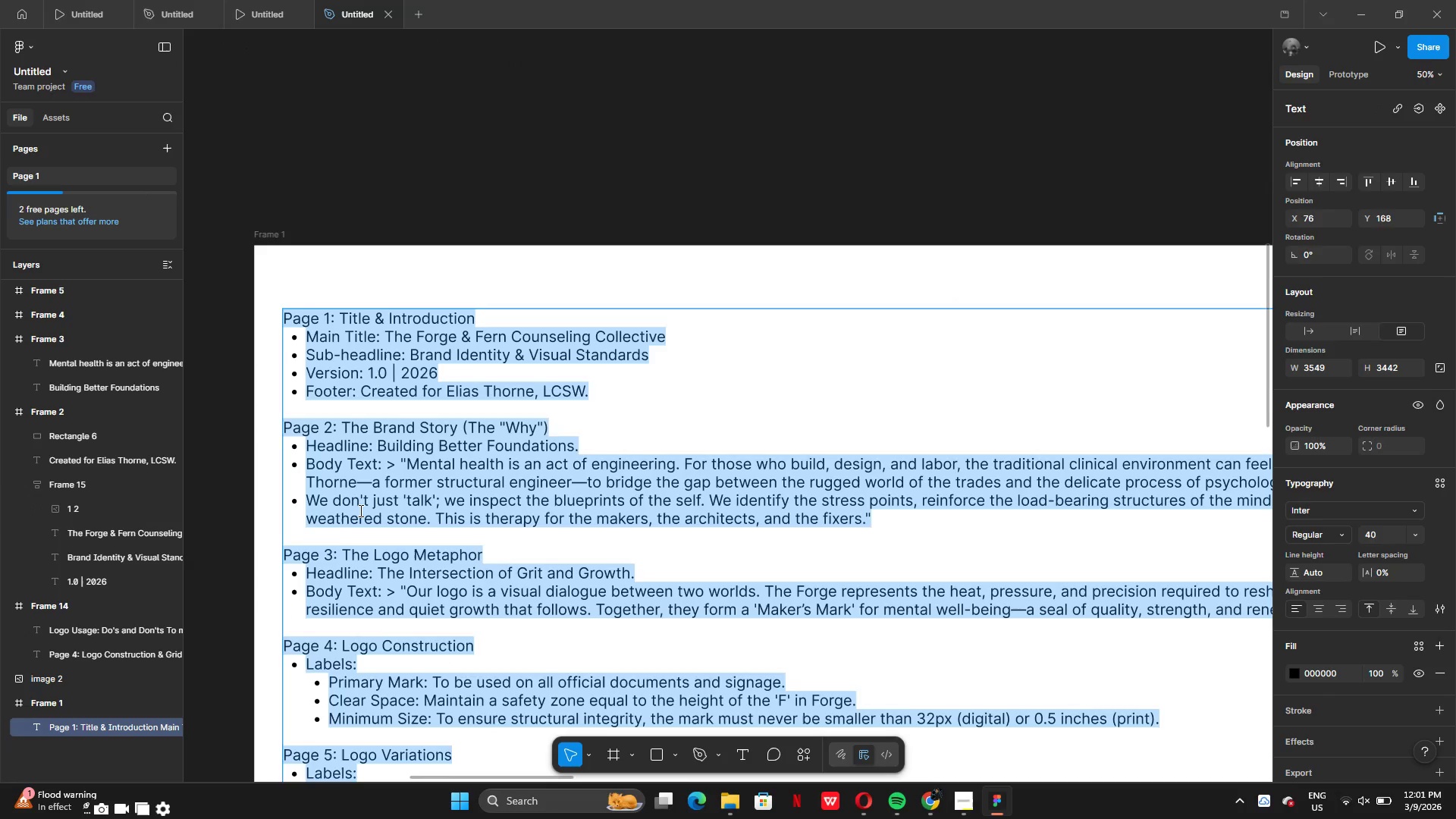 
double_click([359, 510])
 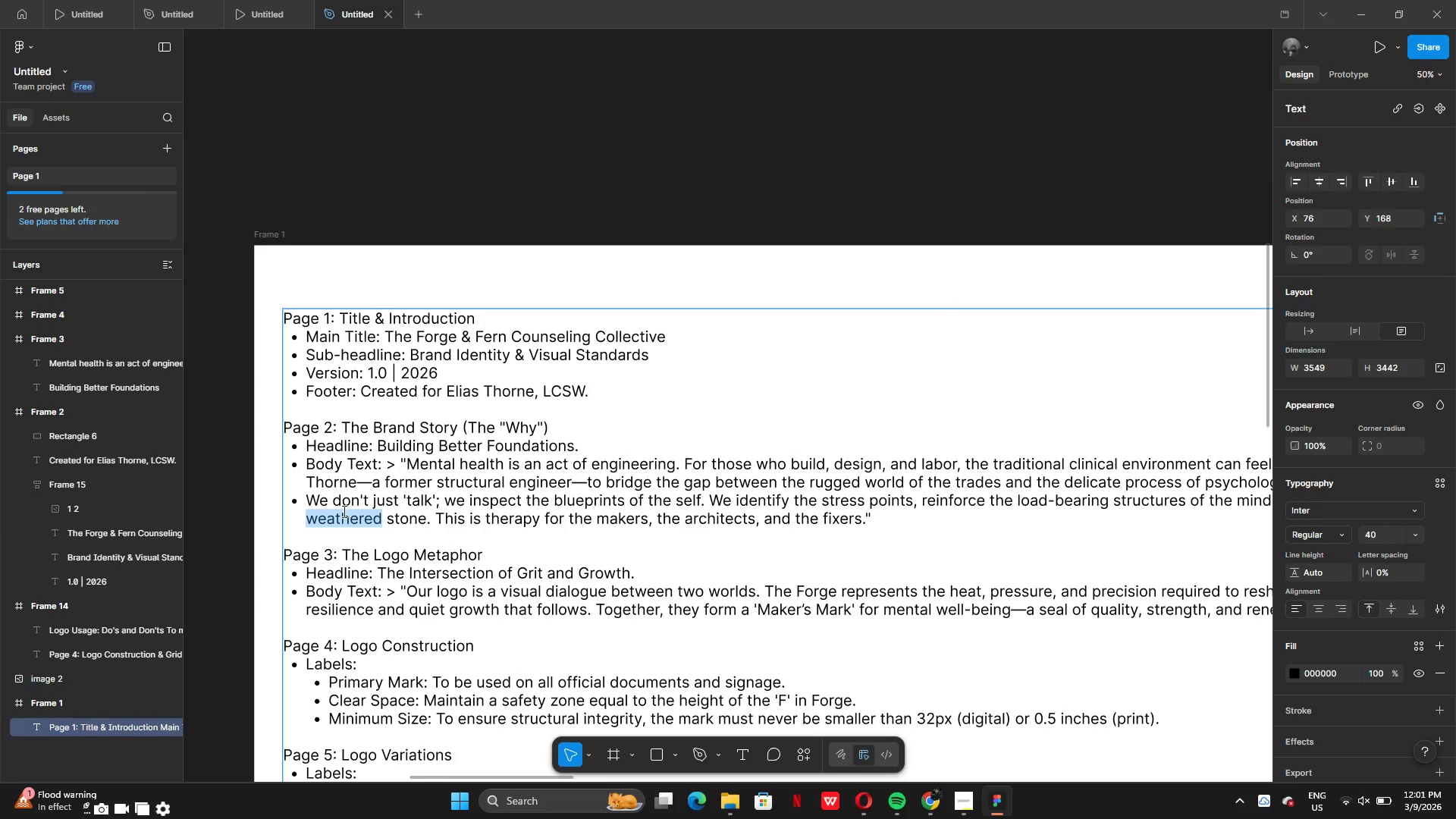 
left_click([342, 511])
 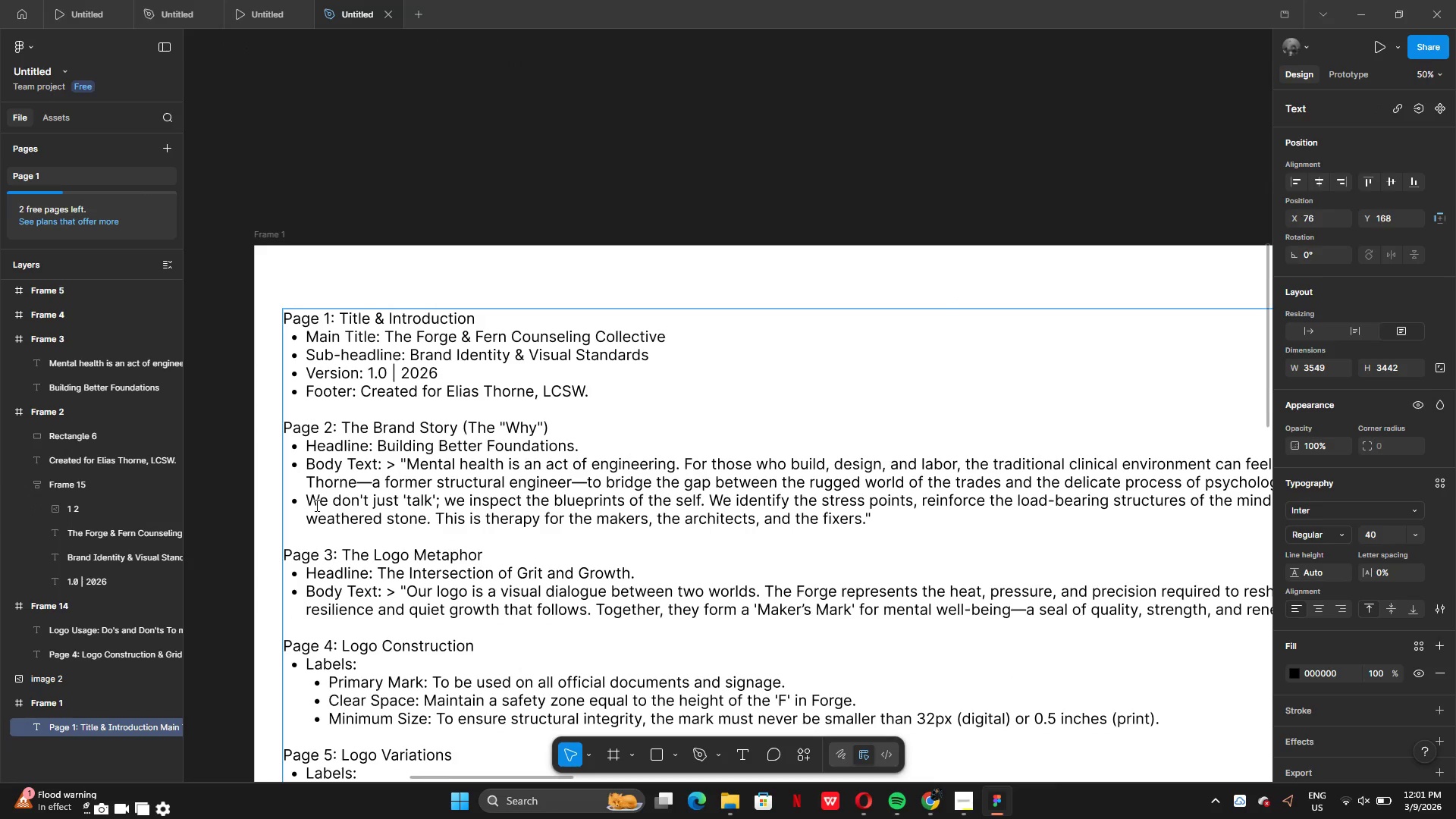 
left_click([317, 504])
 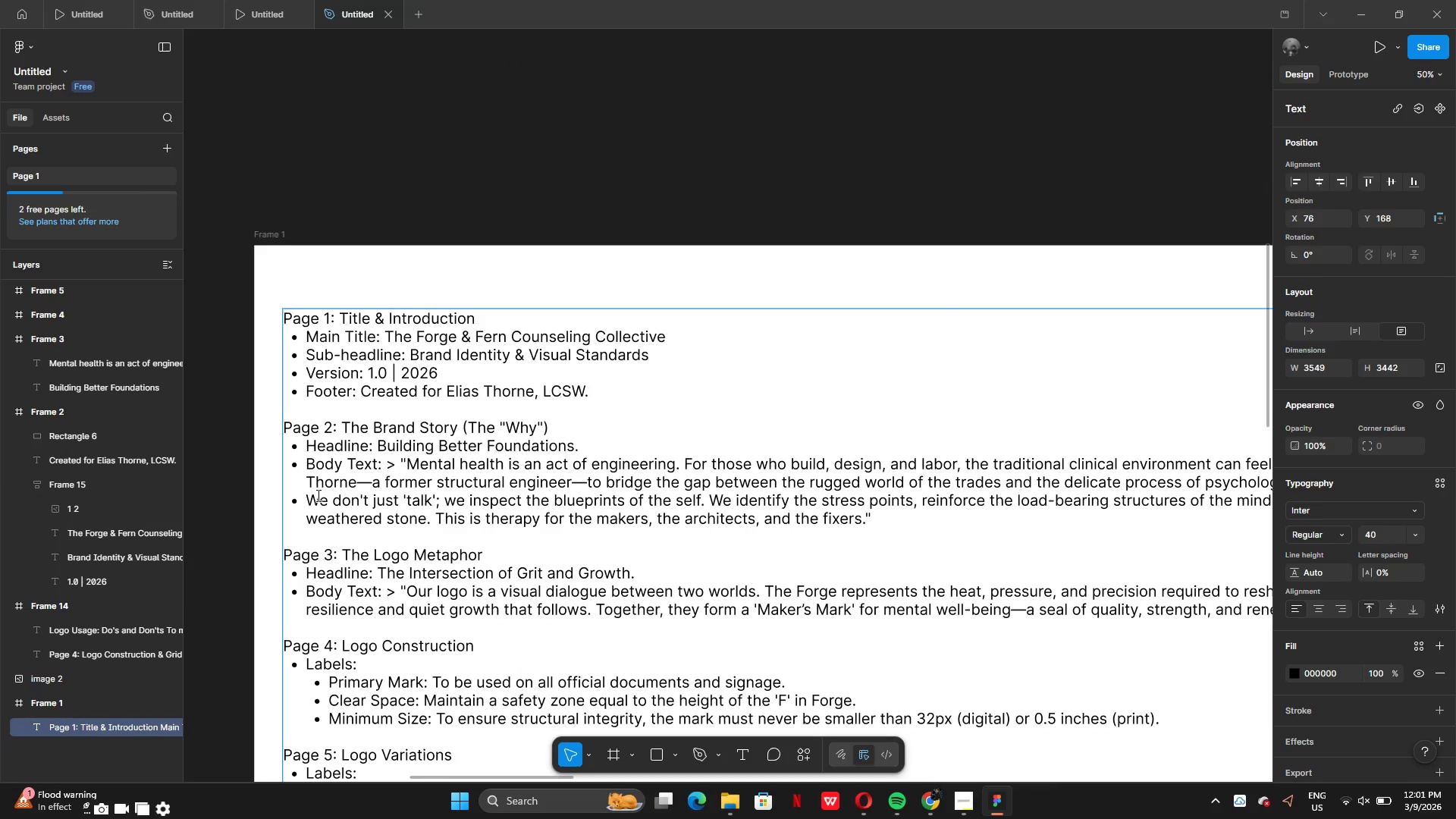 
left_click([314, 498])
 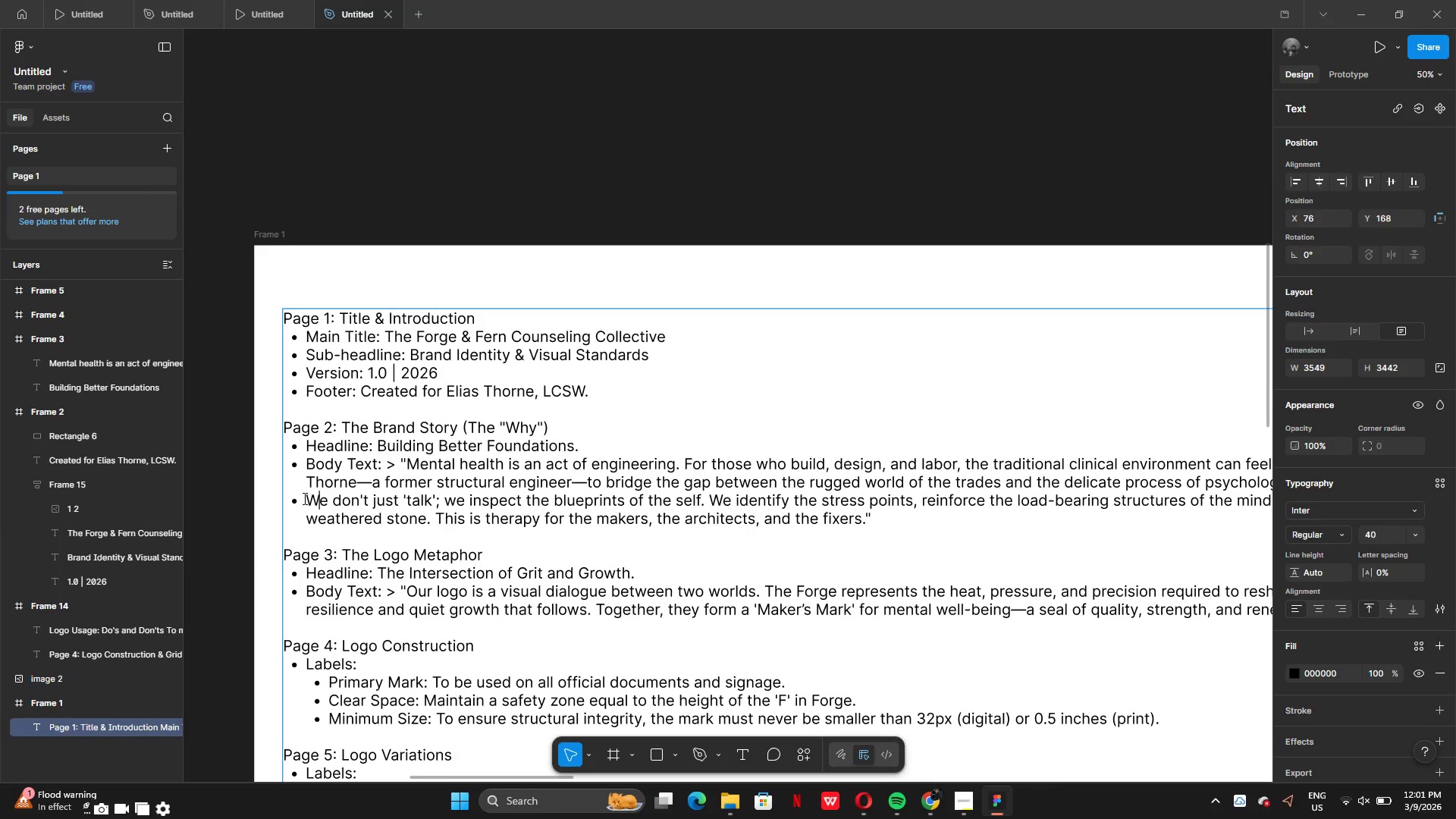 
left_click_drag(start_coordinate=[303, 498], to_coordinate=[864, 513])
 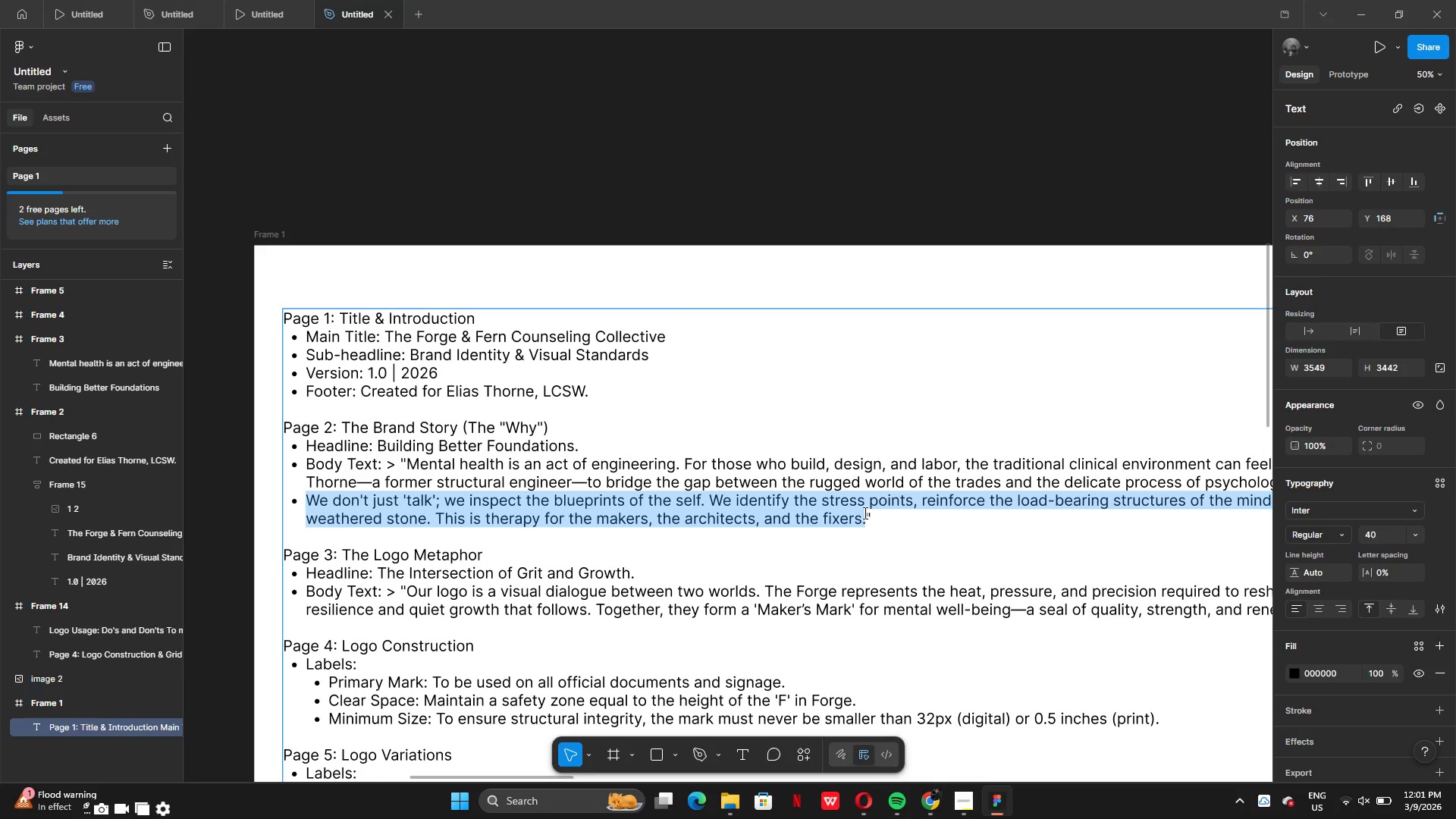 
key(Control+C)
 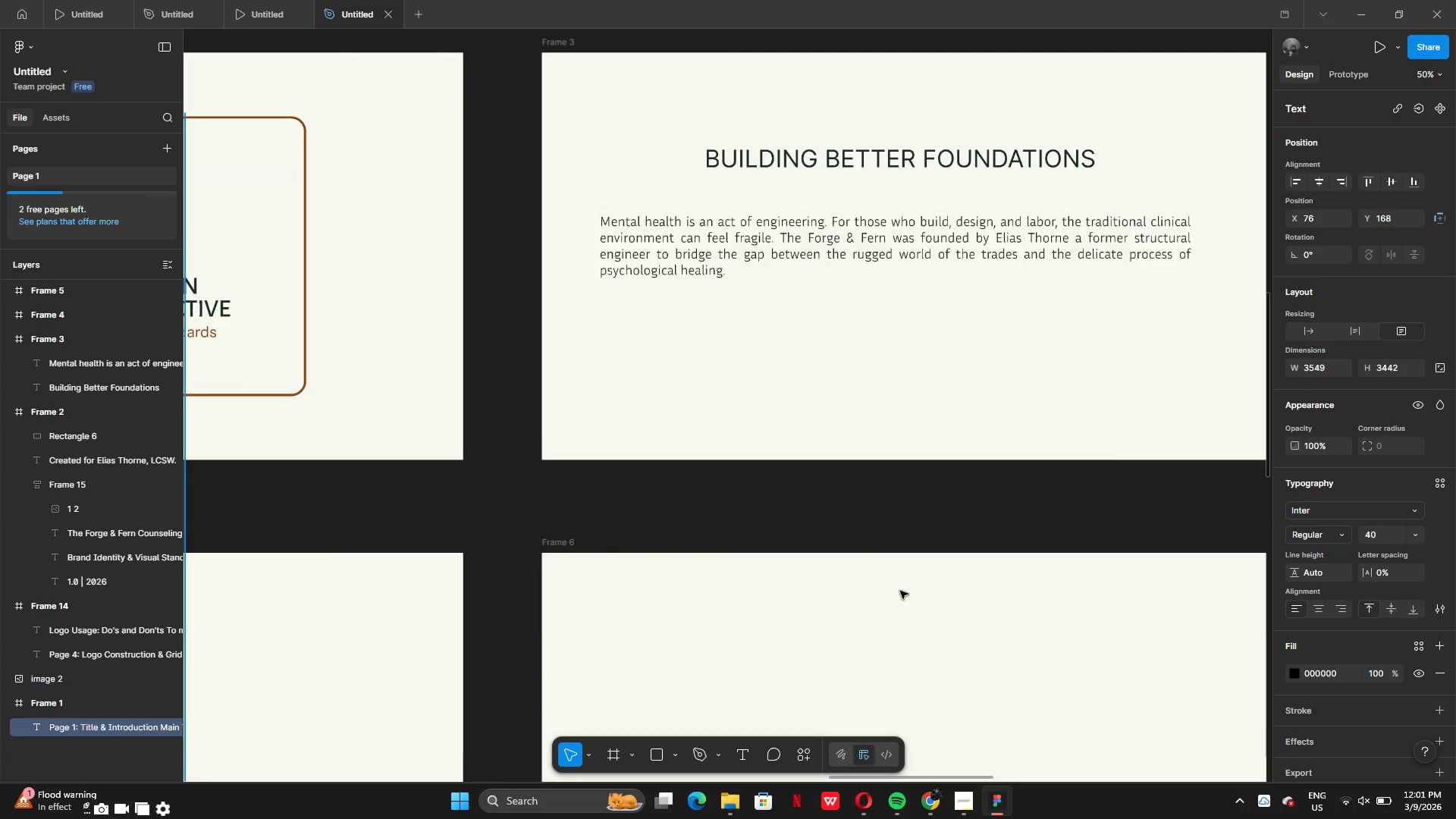 
left_click([761, 369])
 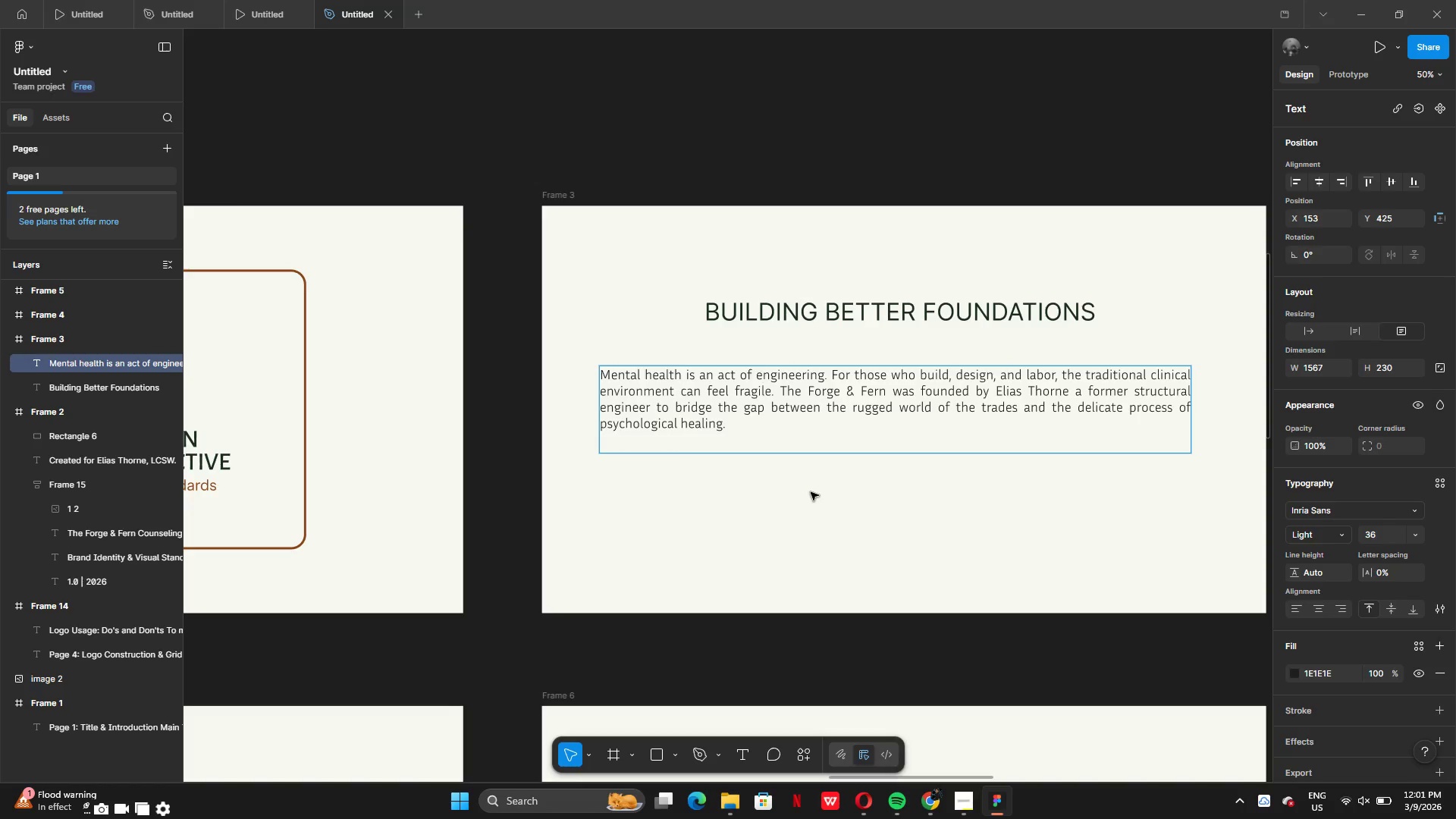 
left_click([811, 492])
 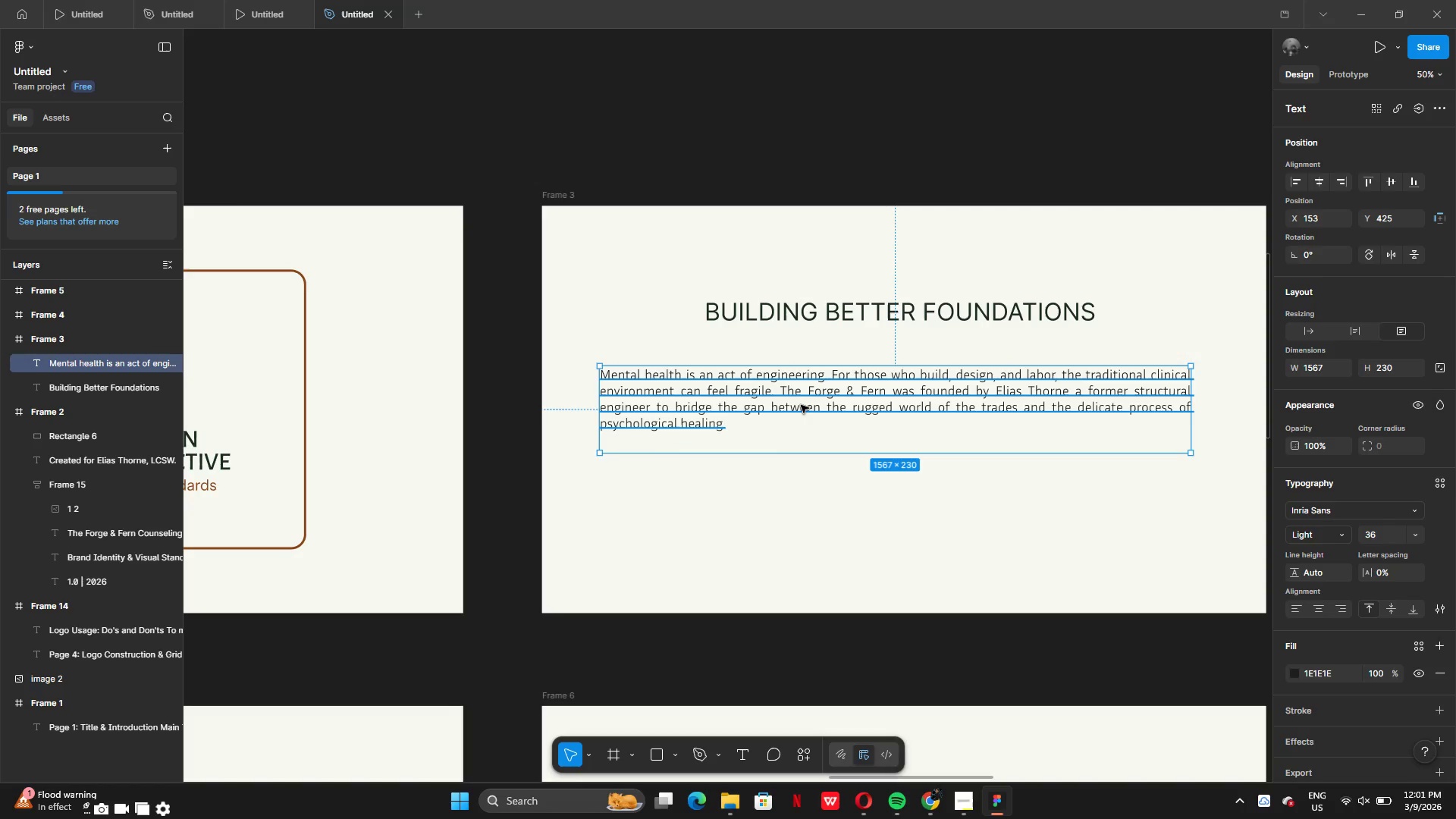 
hold_key(key=AltLeft, duration=0.38)
left_click_drag(start_coordinate=[801, 405], to_coordinate=[805, 452])
 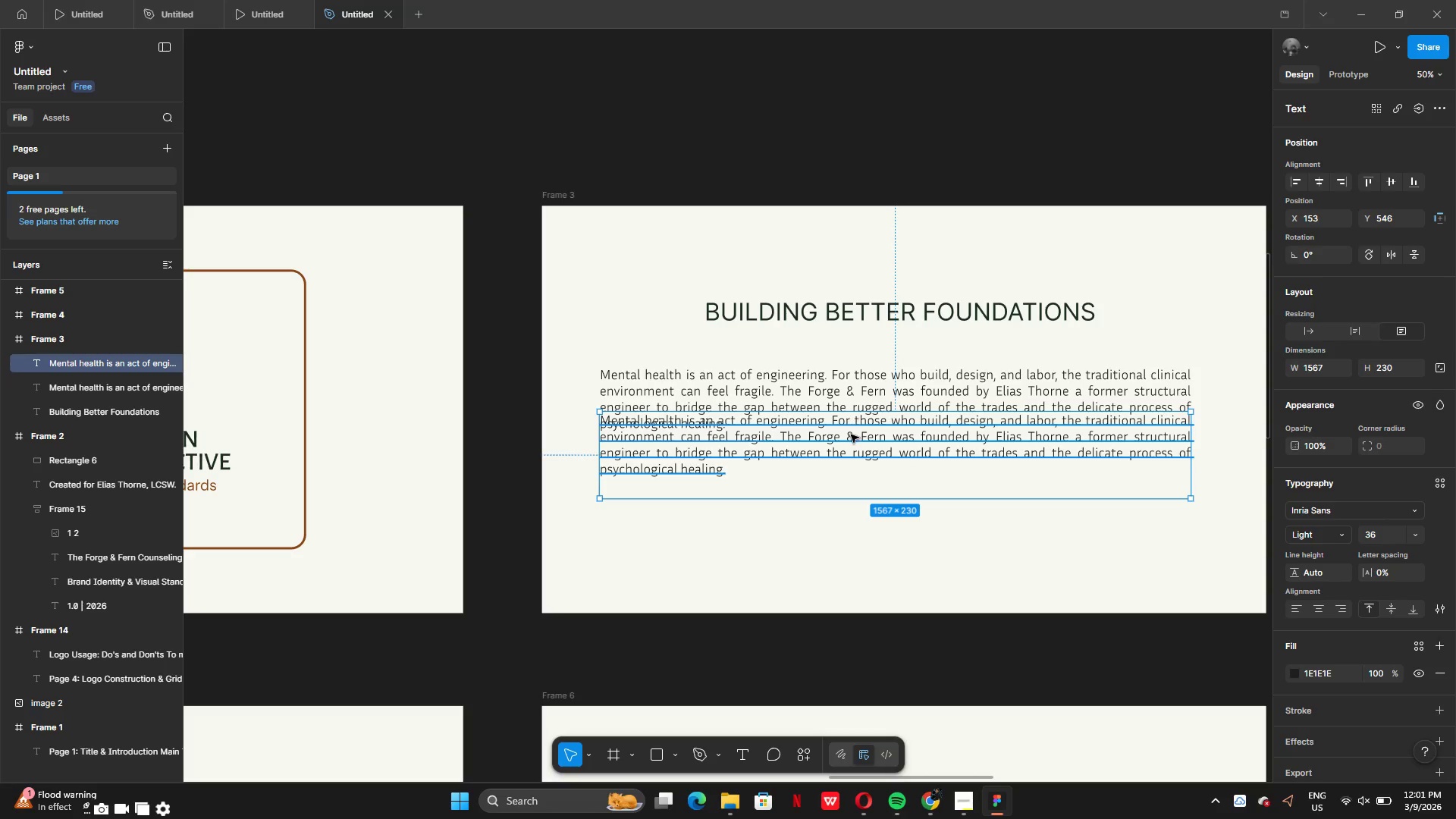 
left_click_drag(start_coordinate=[851, 435], to_coordinate=[851, 481])
 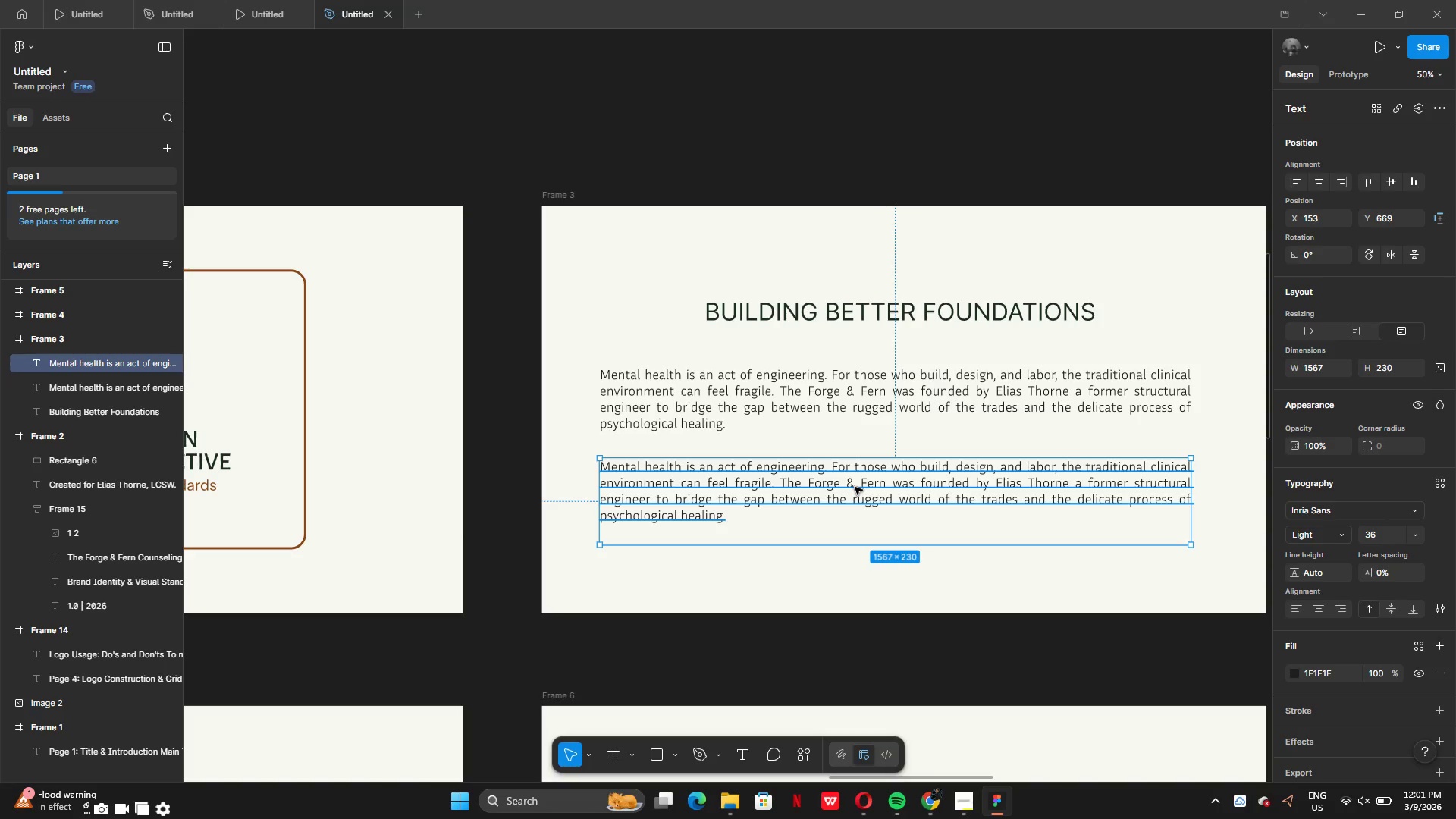 
double_click([855, 487])
 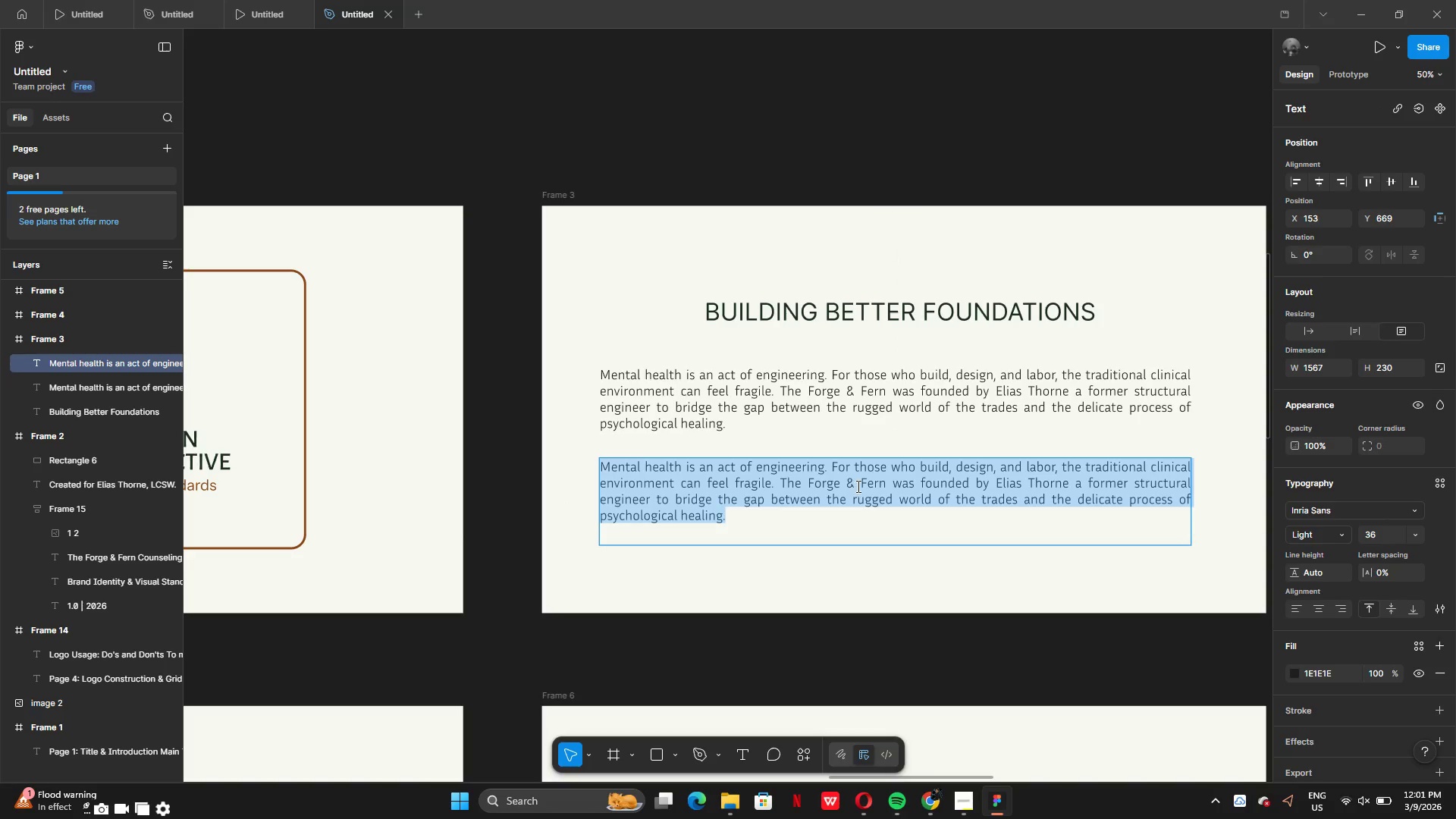 
key(Control+V)
 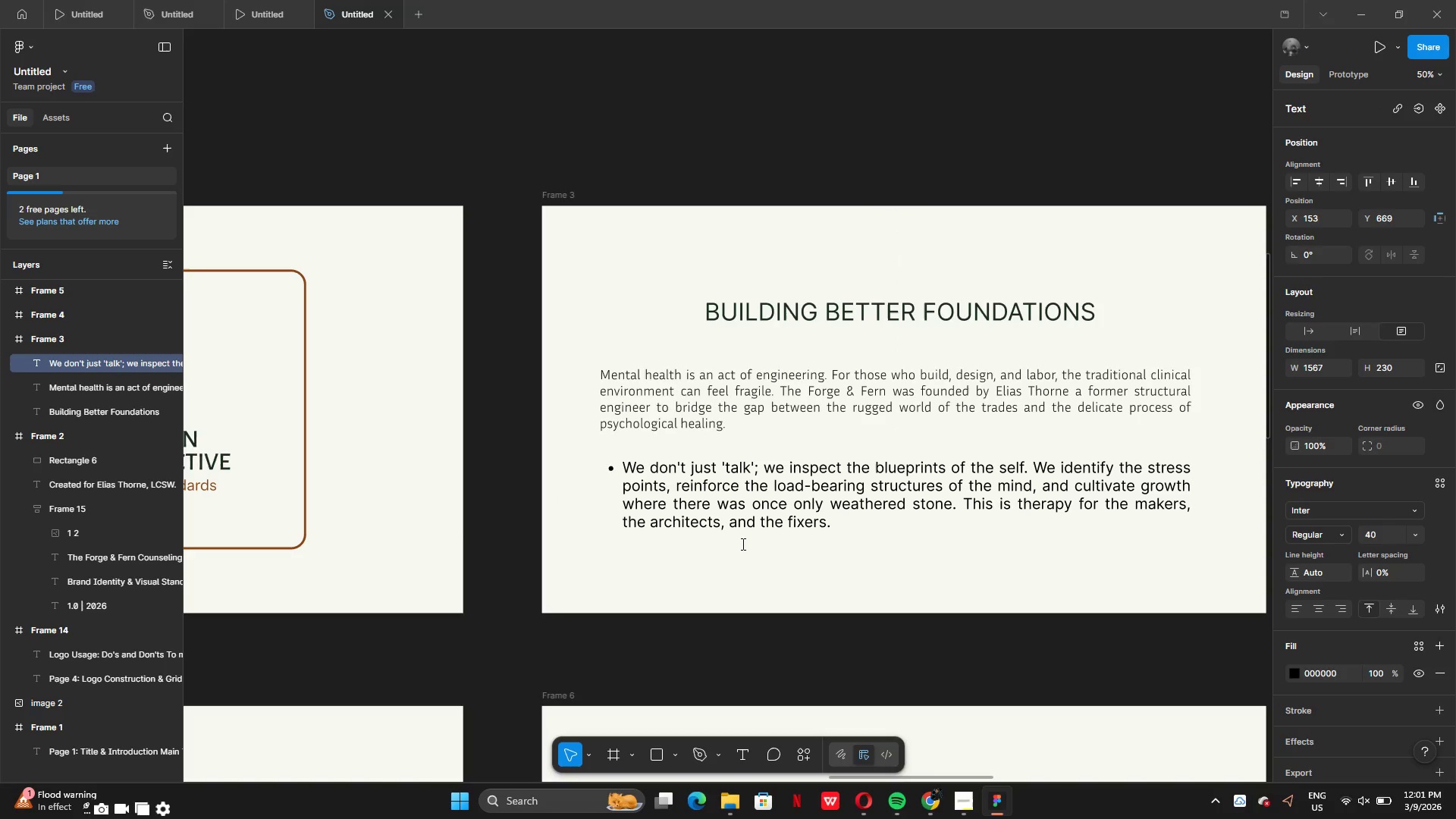 
left_click([733, 556])
 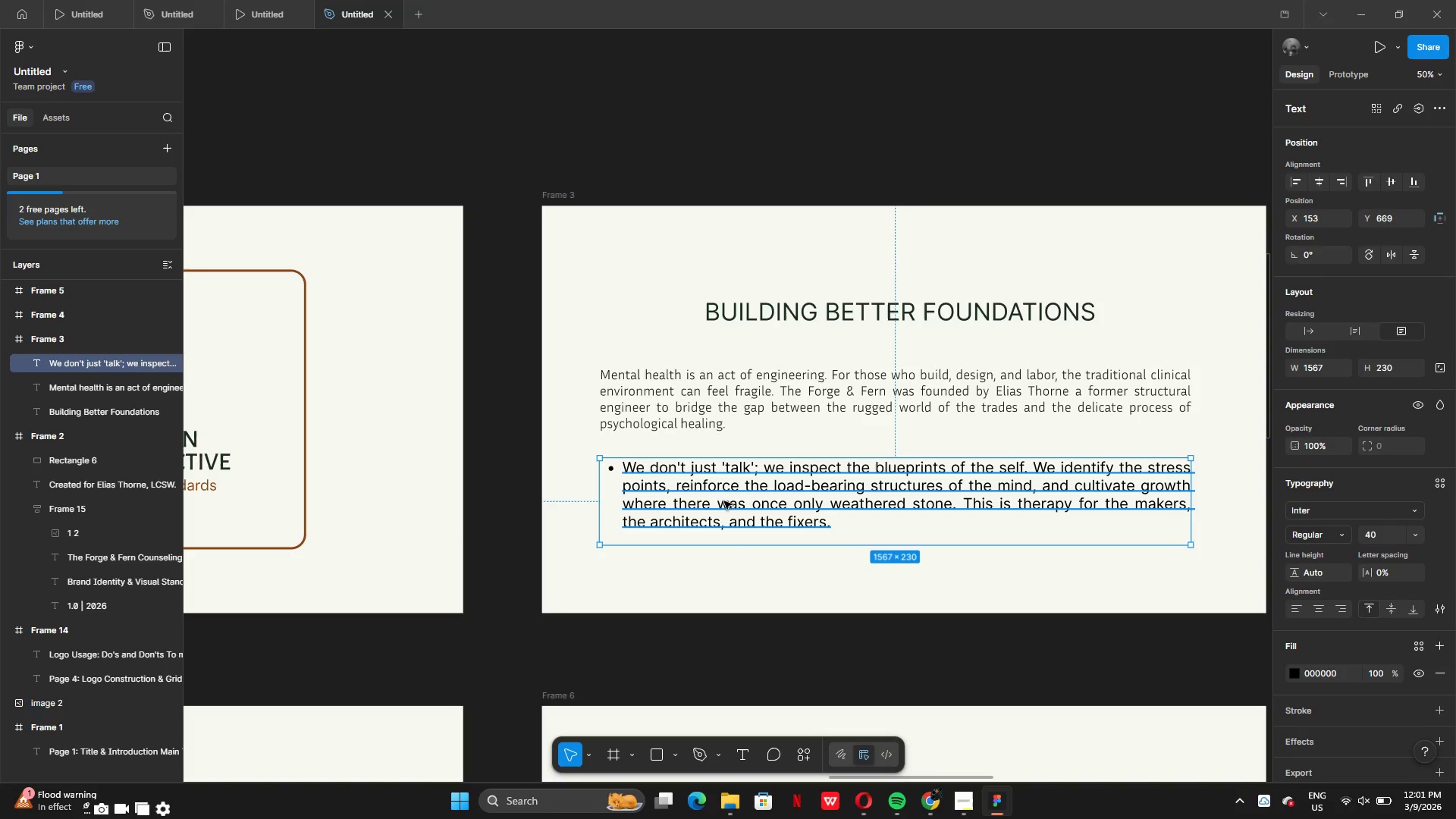 
left_click([647, 483])
 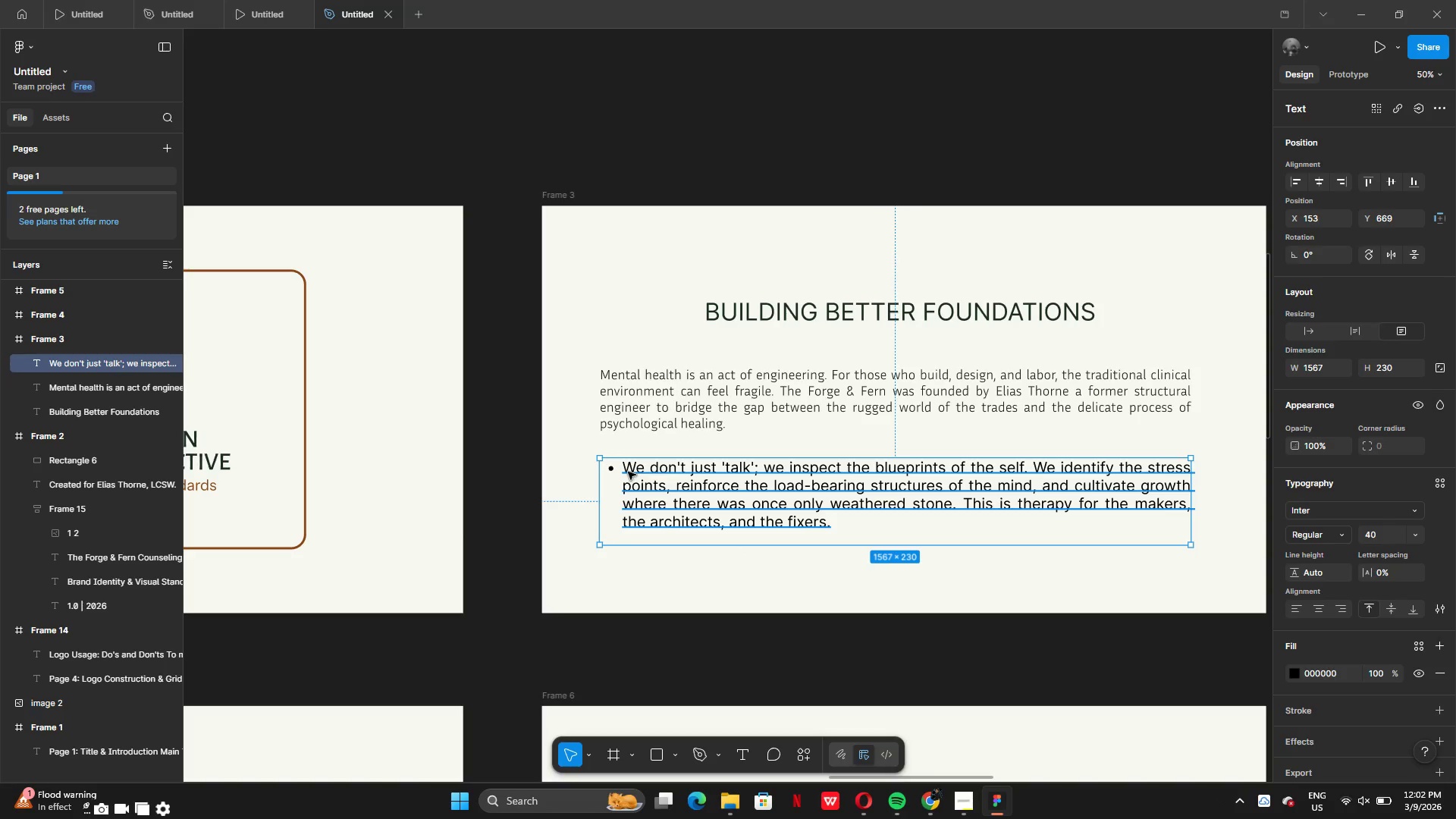 
double_click([628, 472])
 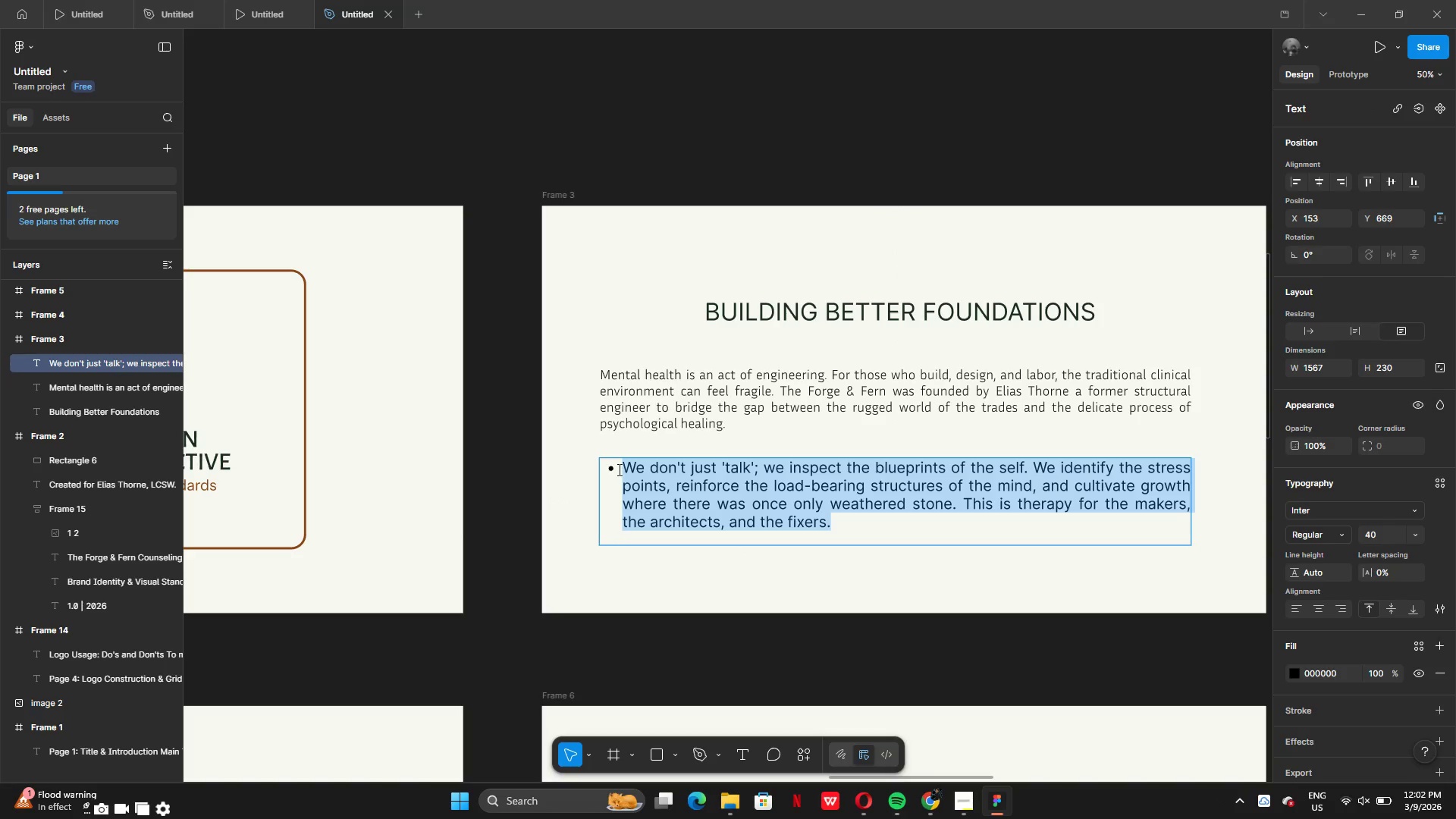 
triple_click([618, 469])
 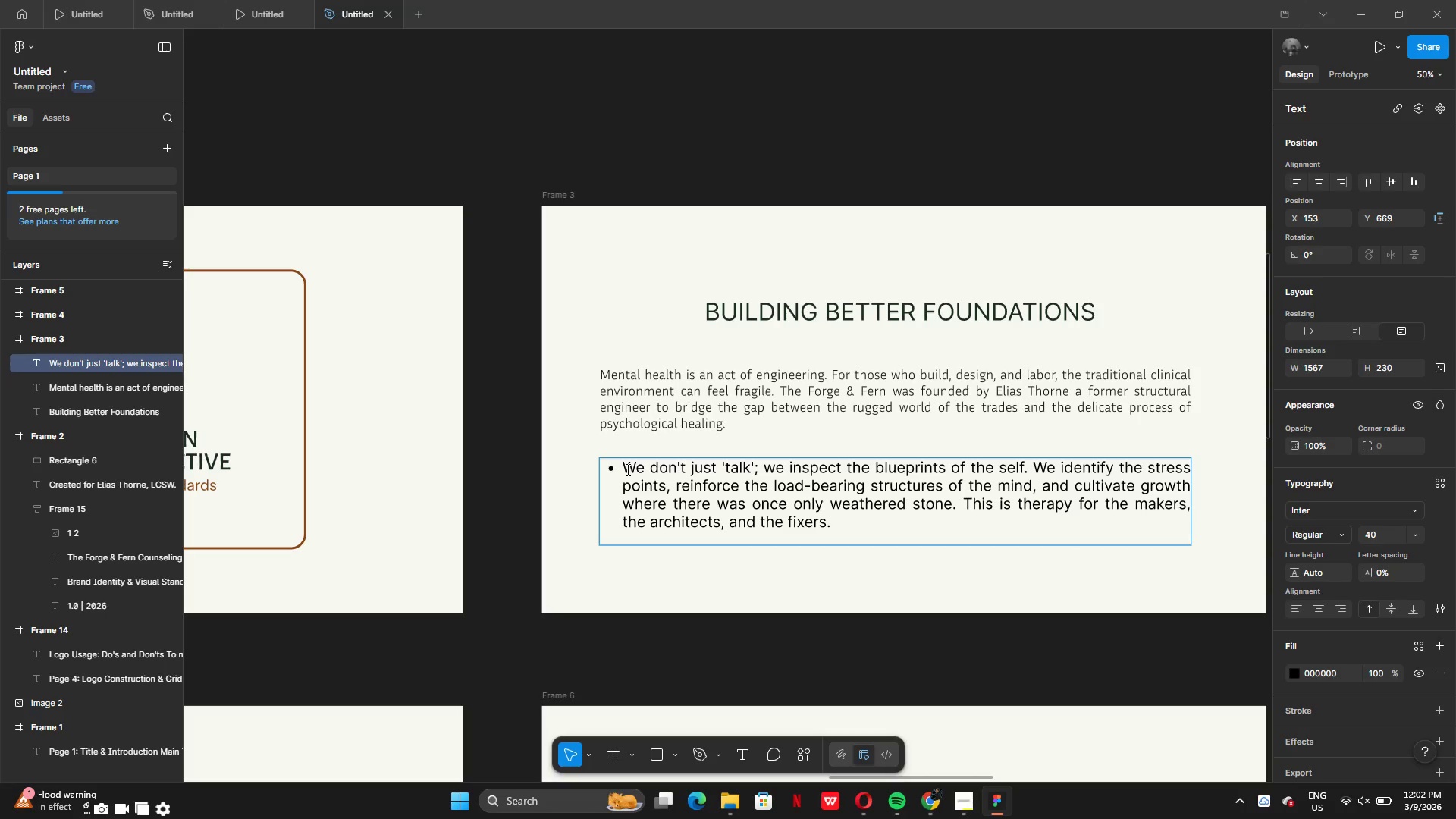 
key(Backspace)
 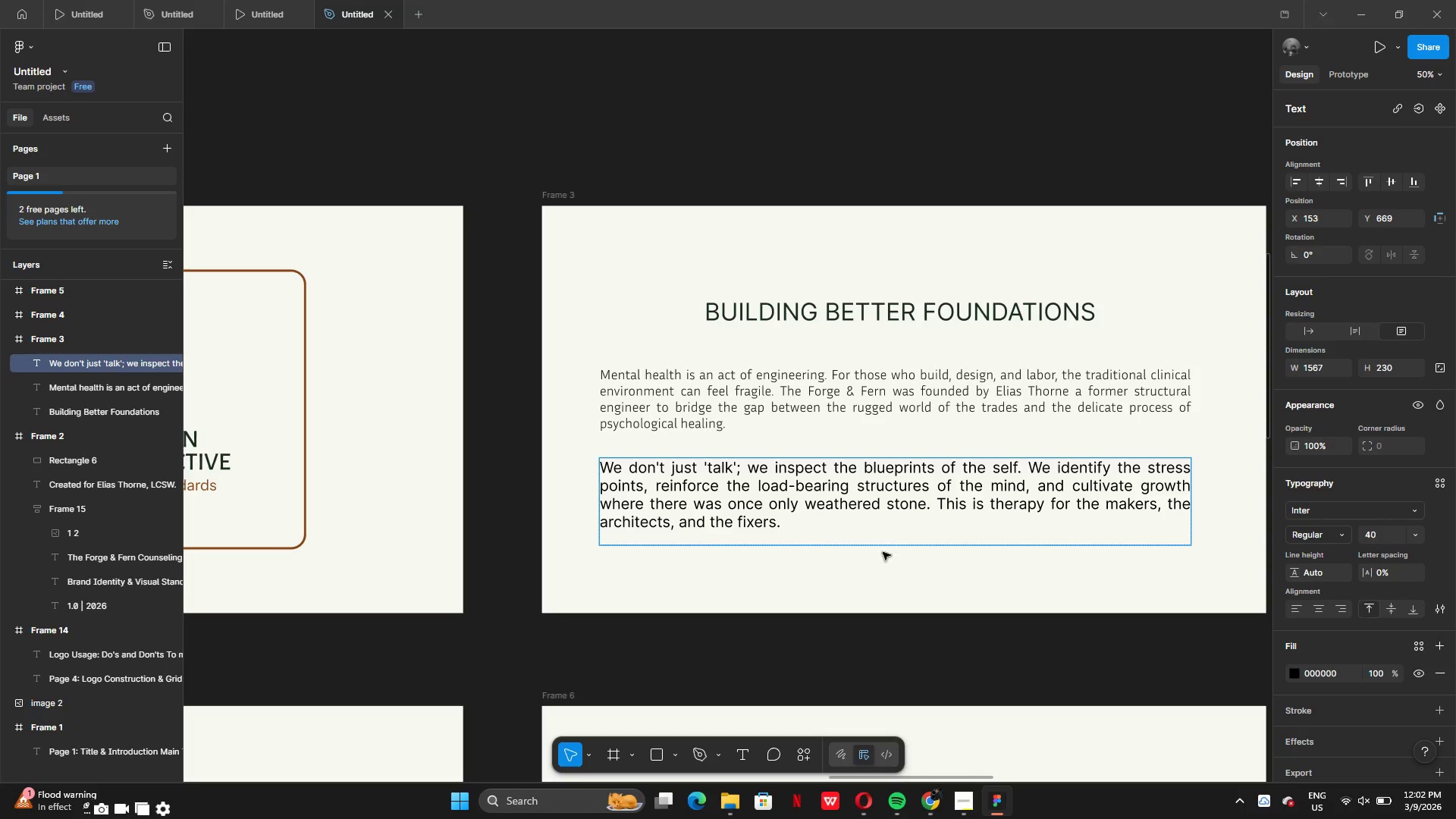 
left_click([893, 554])
 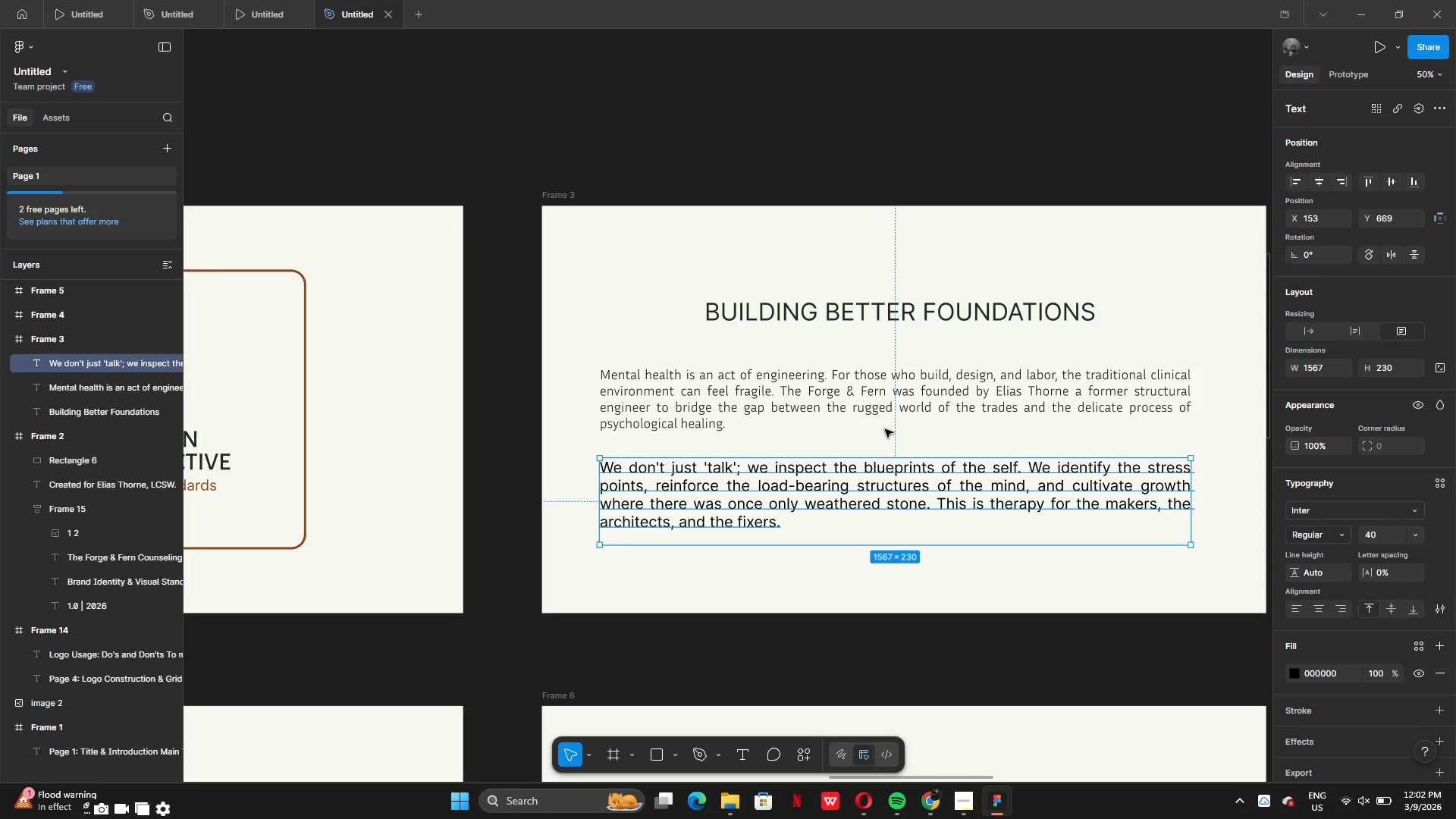 
left_click([885, 399])
 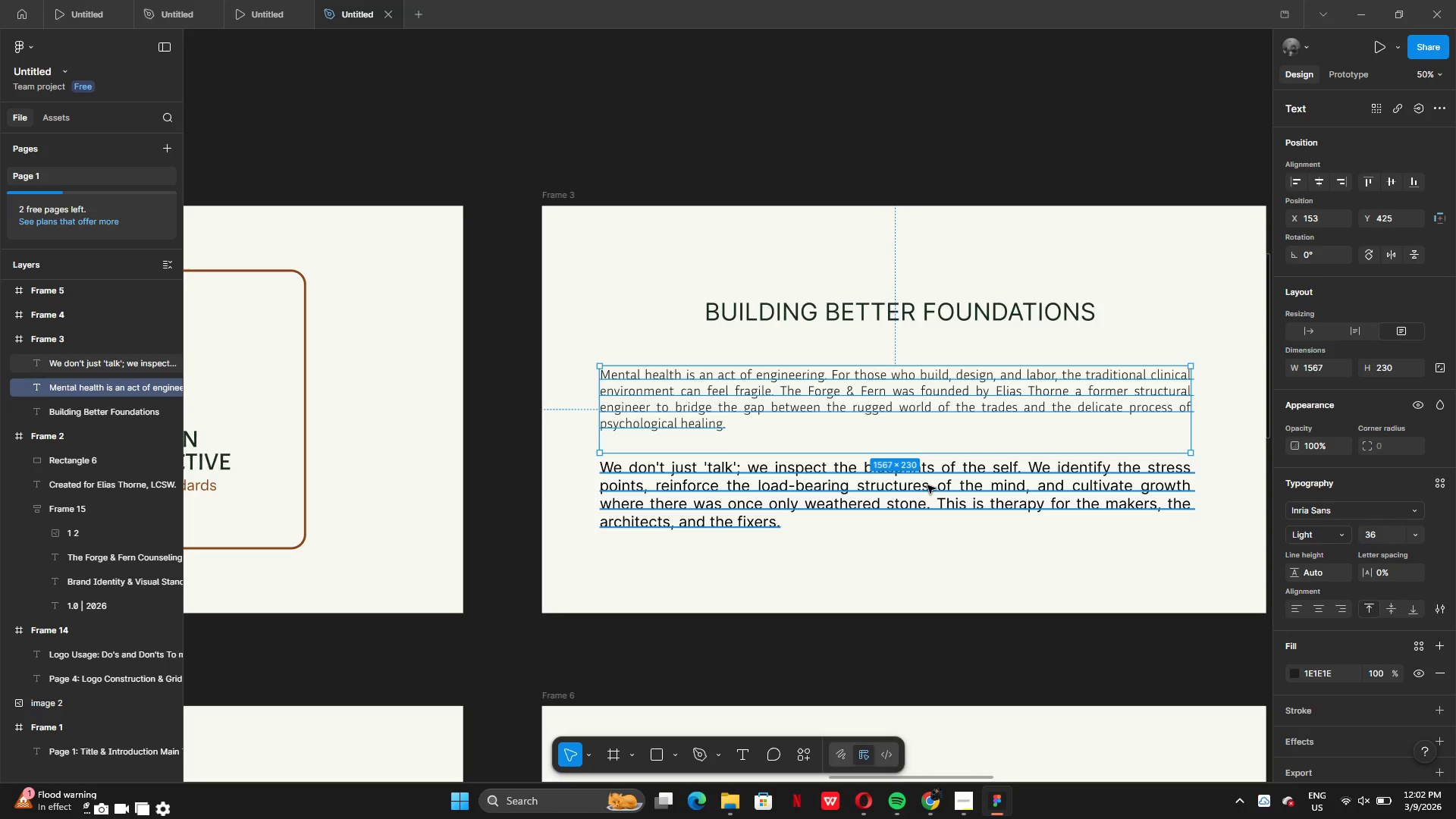 
left_click([927, 485])
 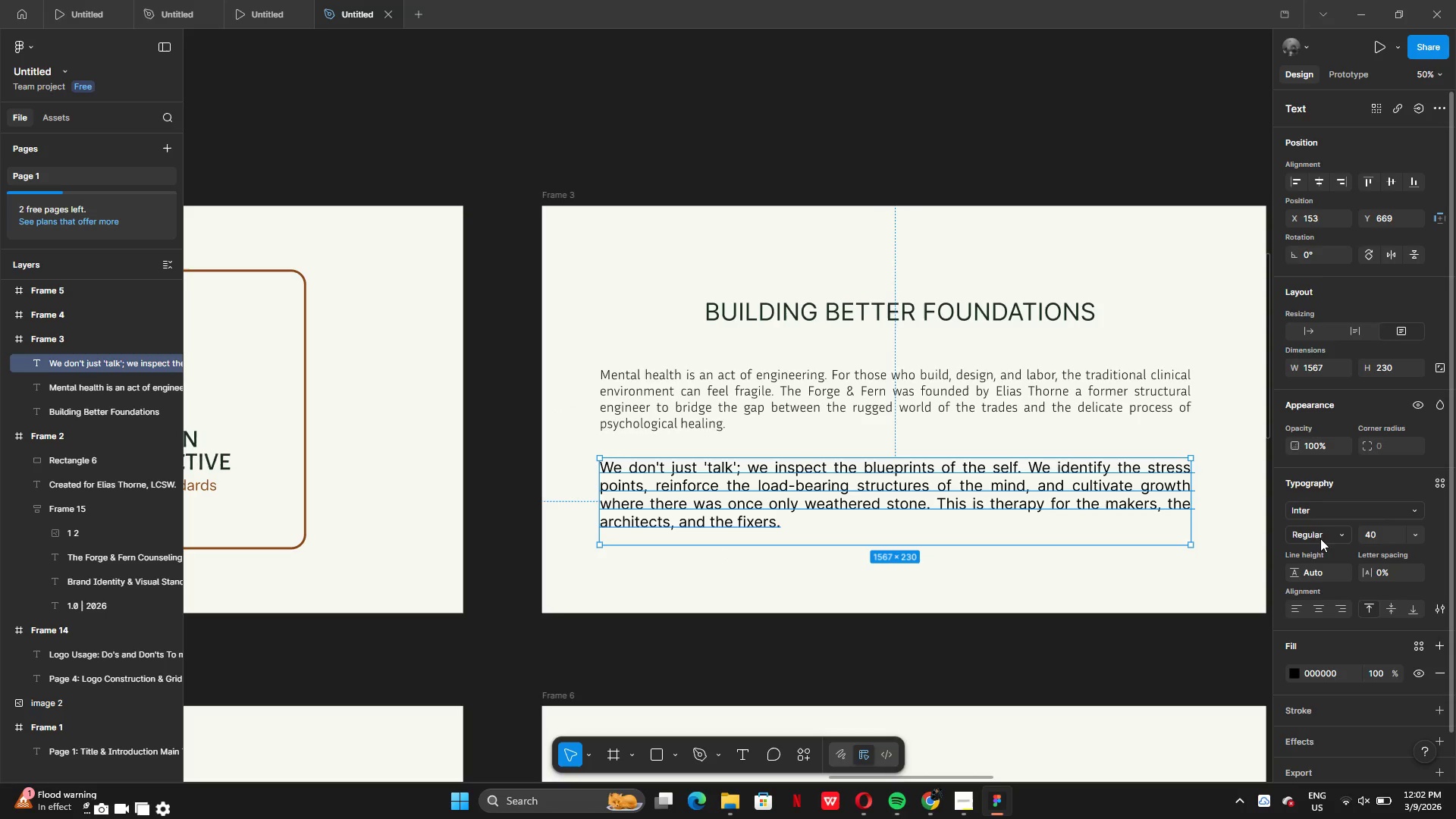 
mouse_move([1293, 512])
 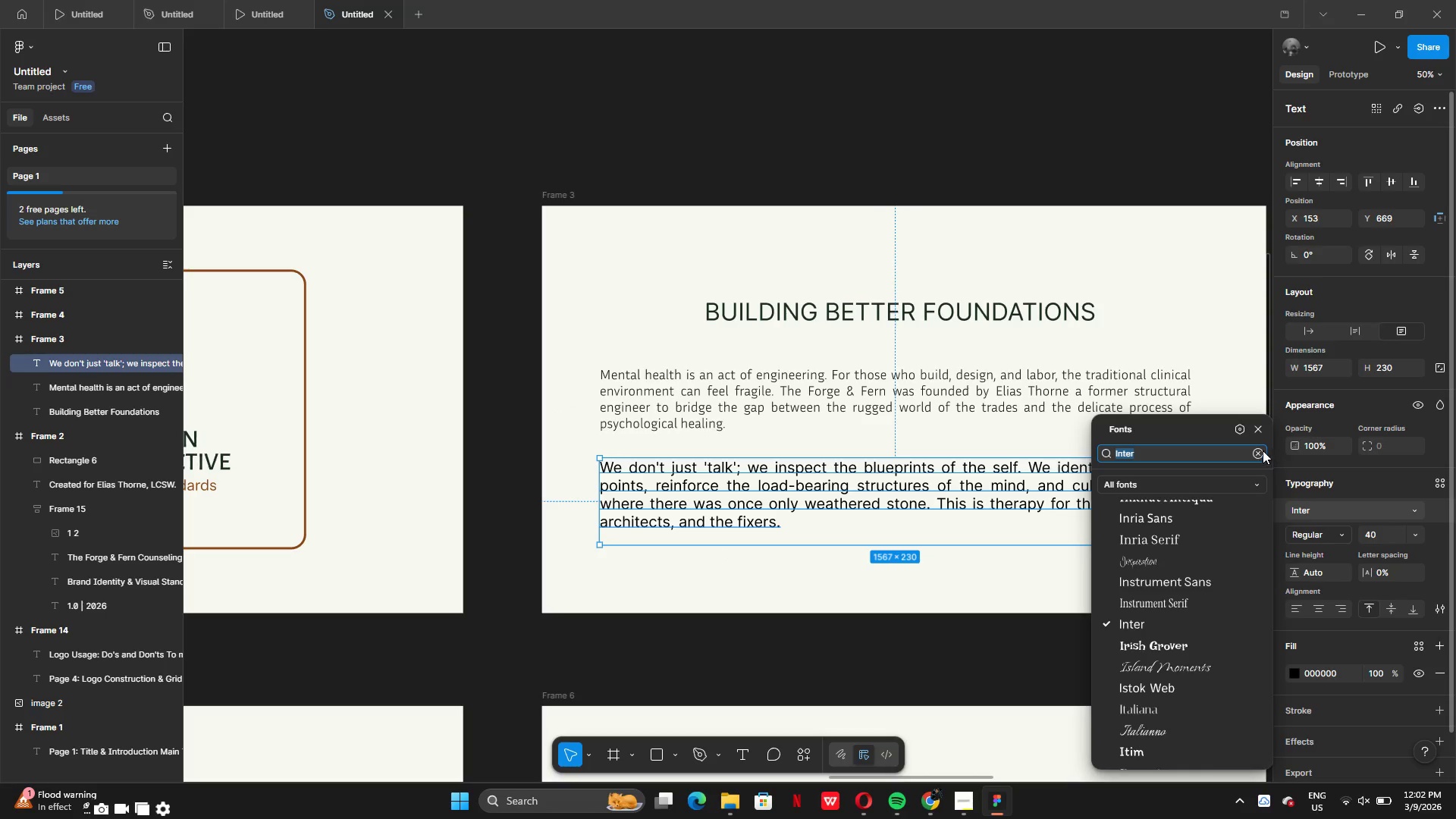 
left_click([1256, 450])
 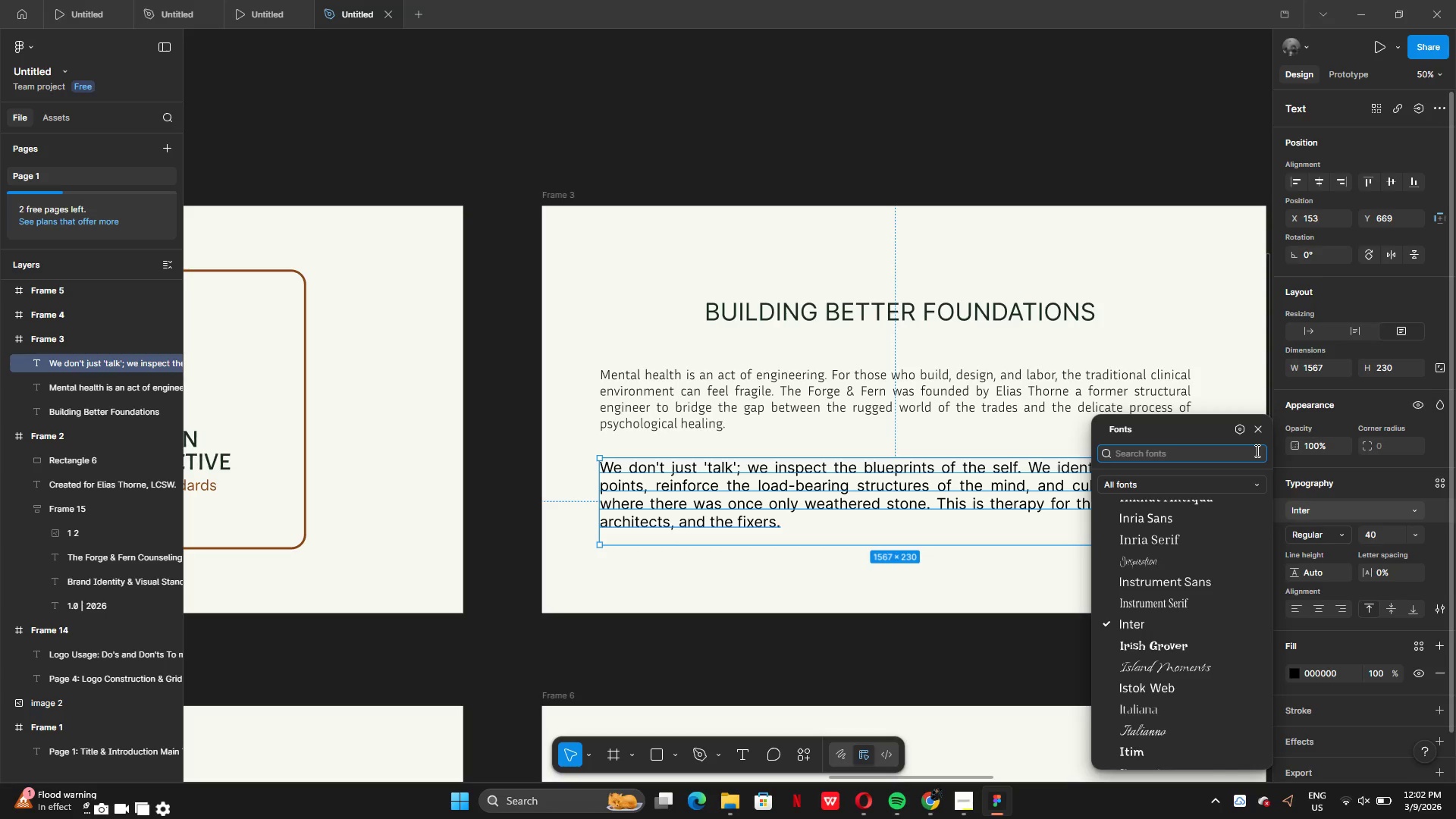 
type(int)
 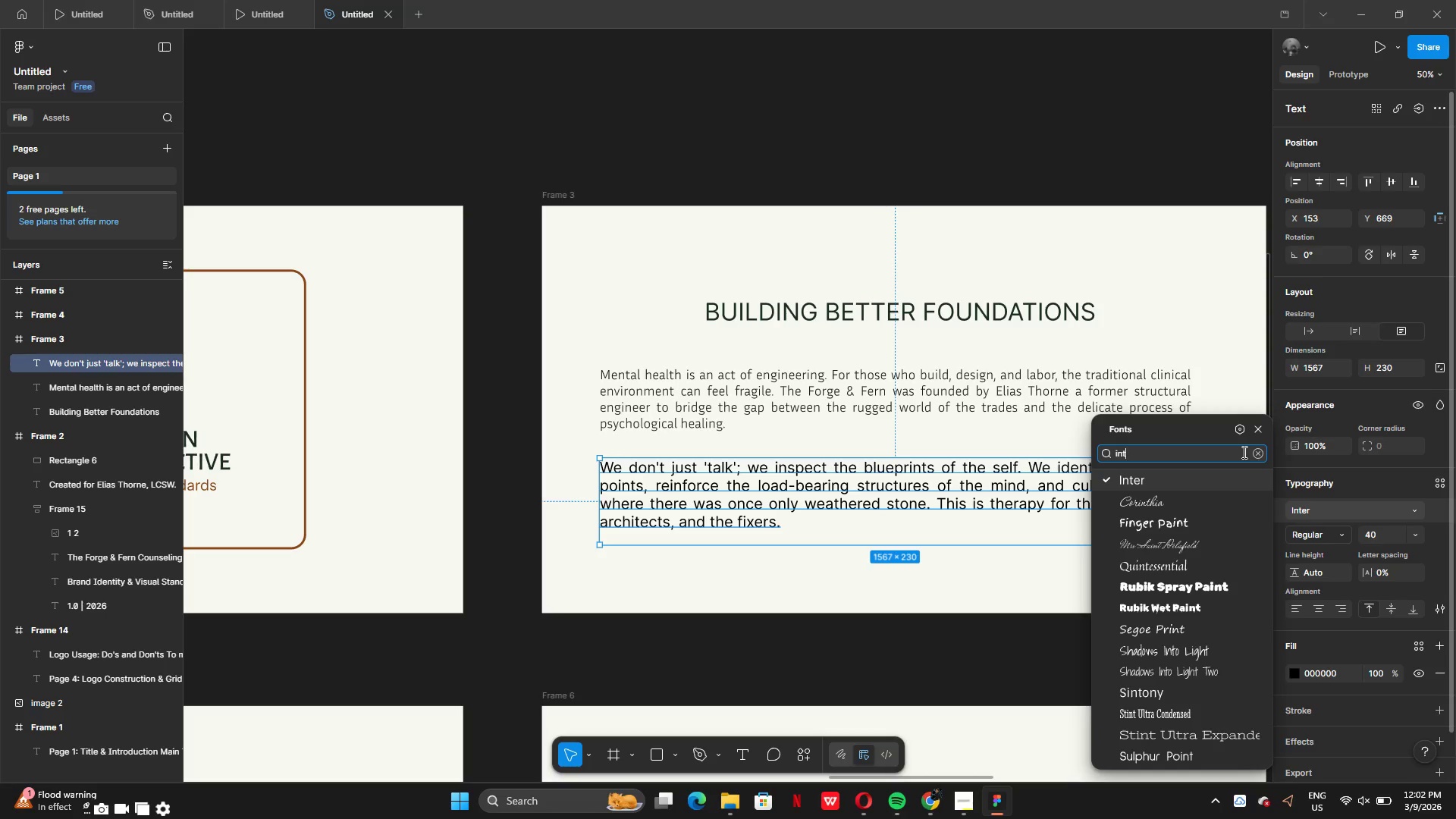 
key(R)
 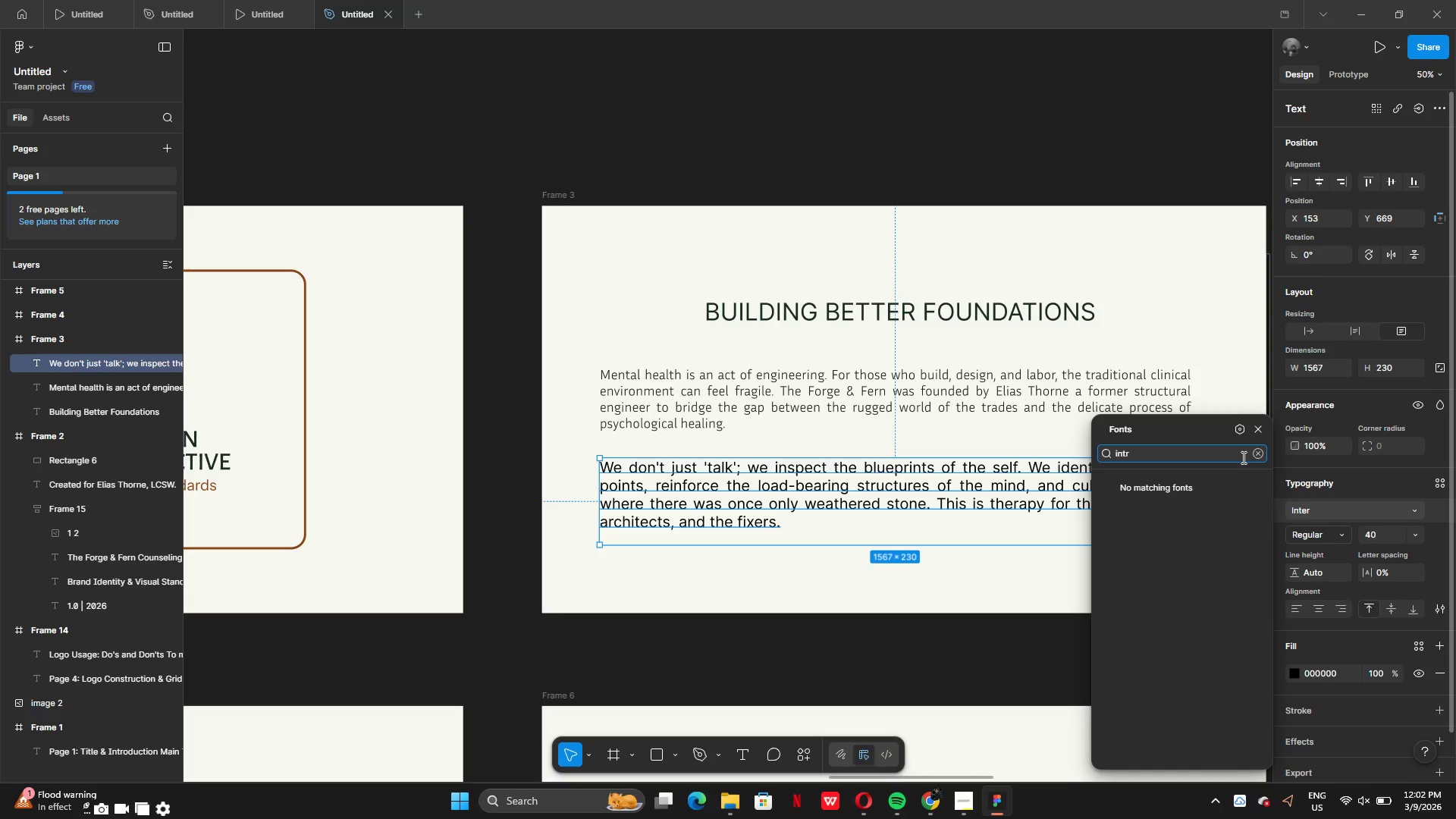 
key(Backspace)
 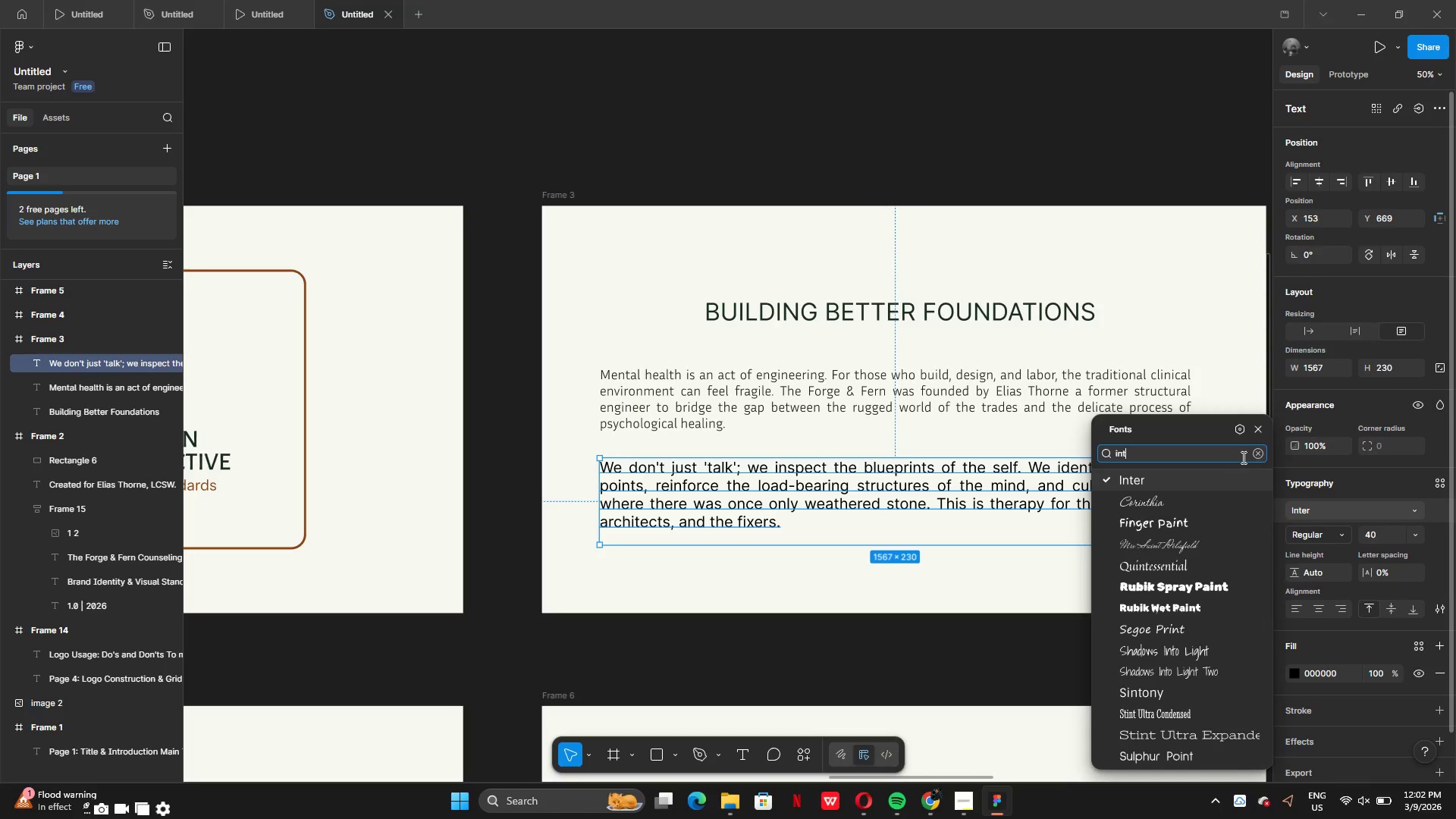 
key(Backspace)
 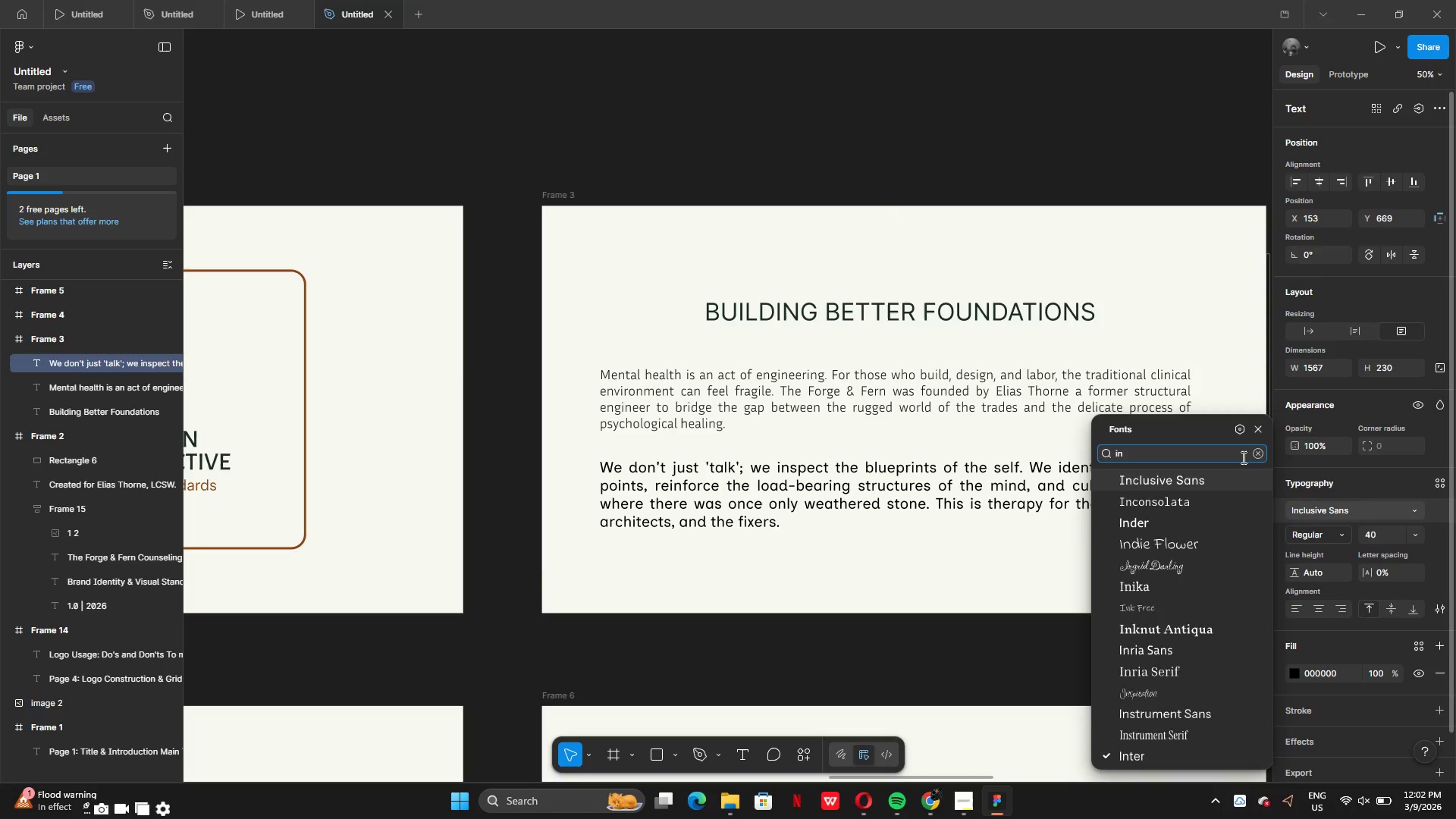 
key(R)
 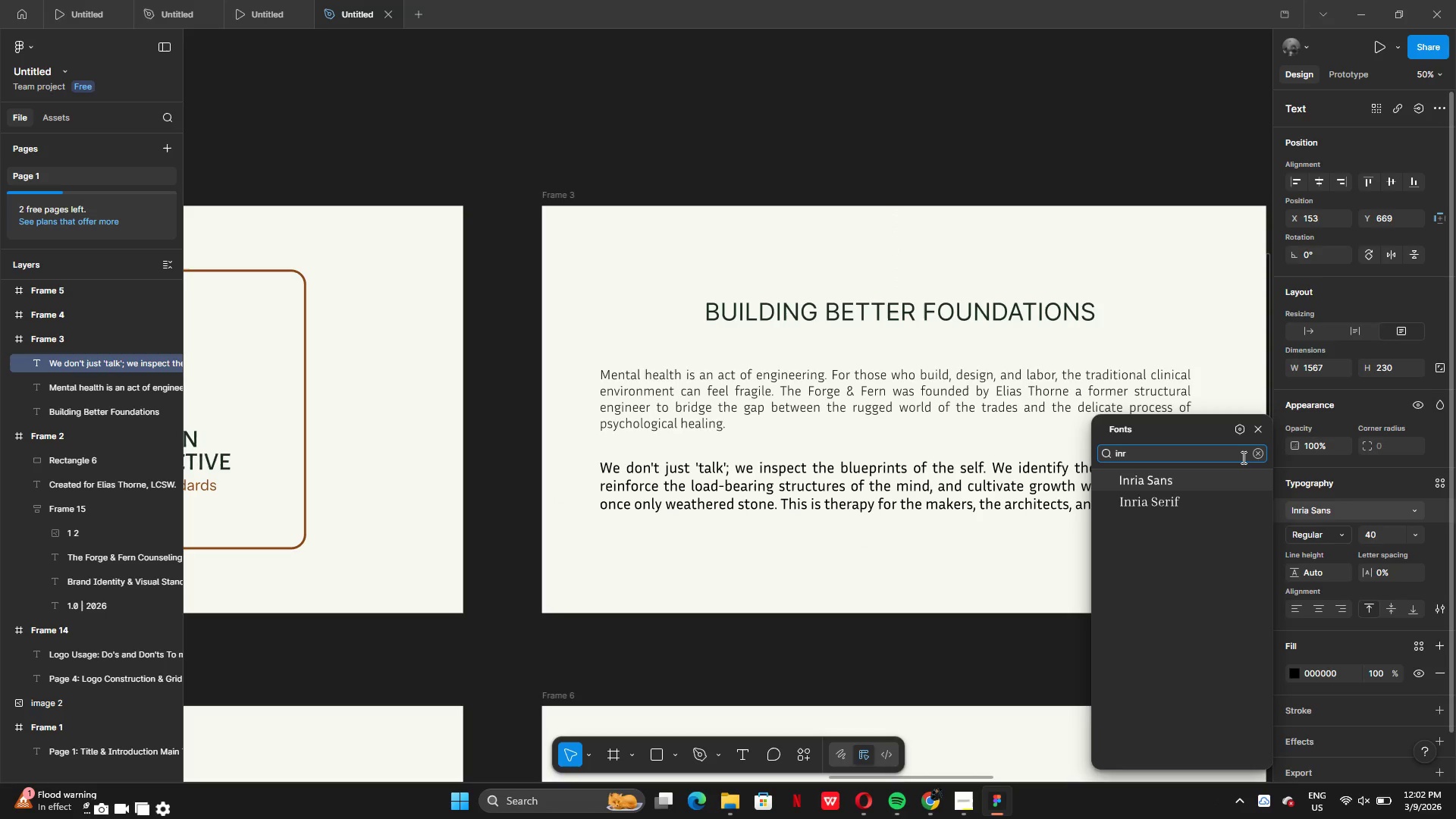 
key(Backspace)
 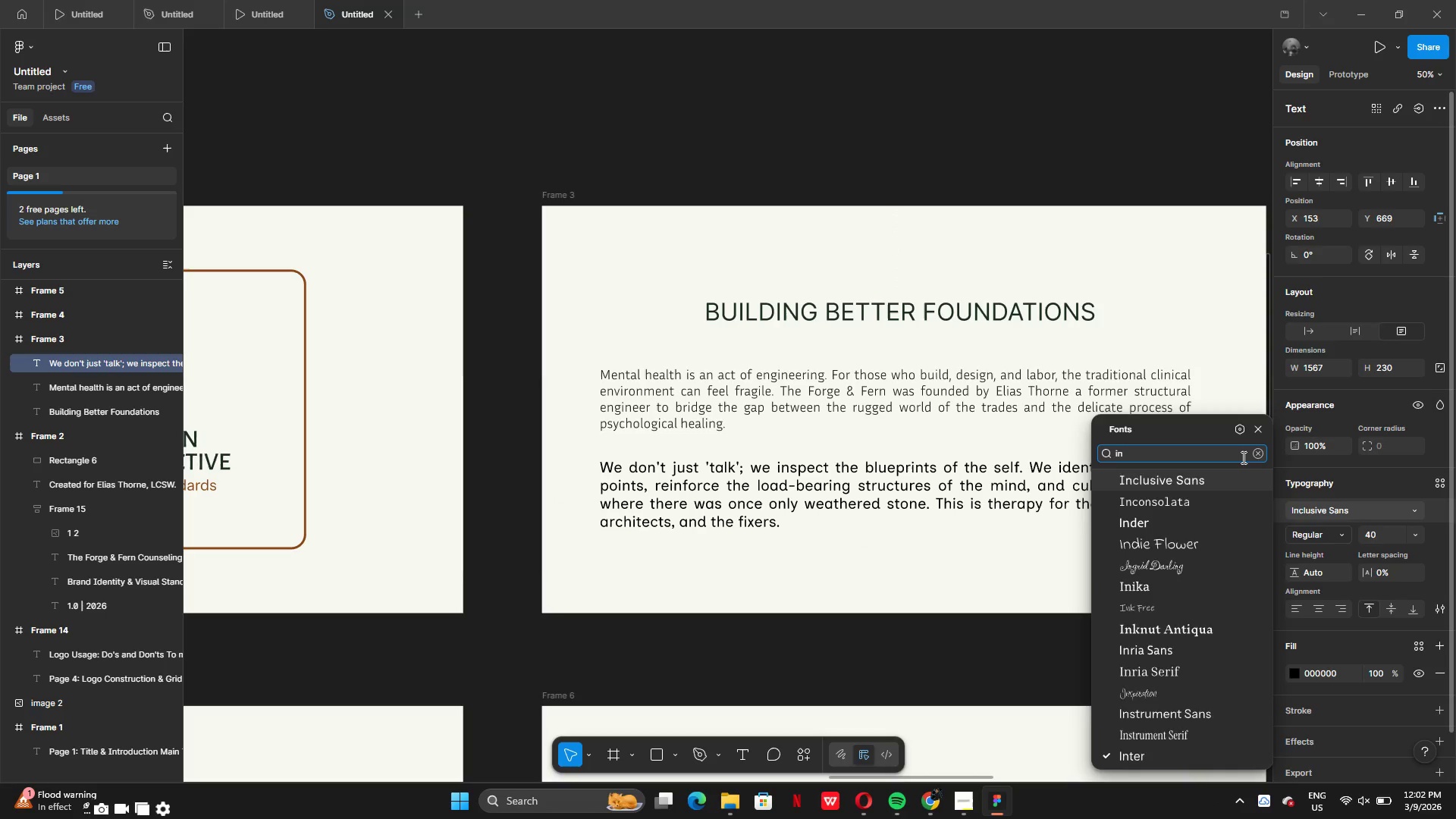 
key(R)
 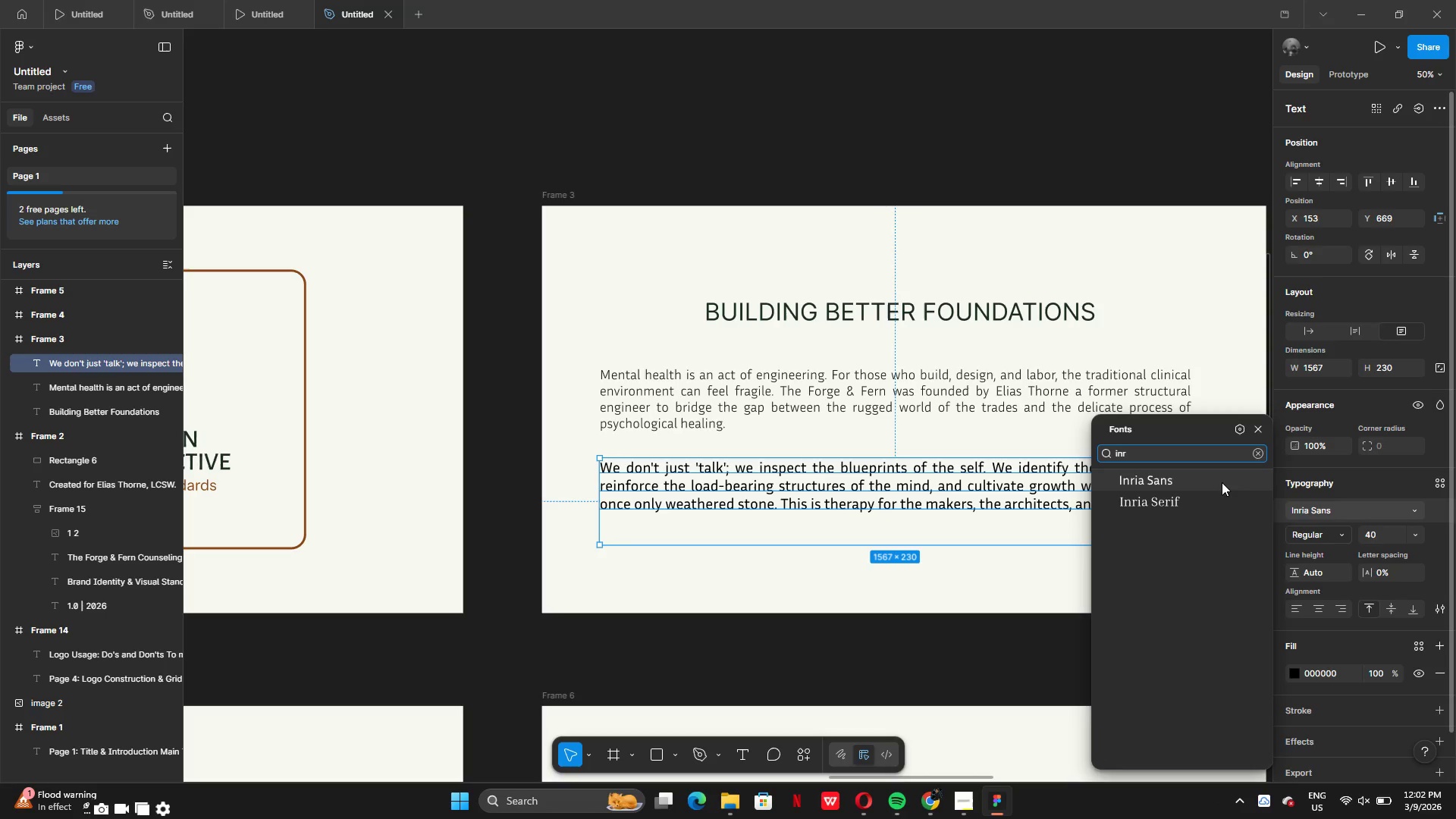 
left_click([1210, 484])
 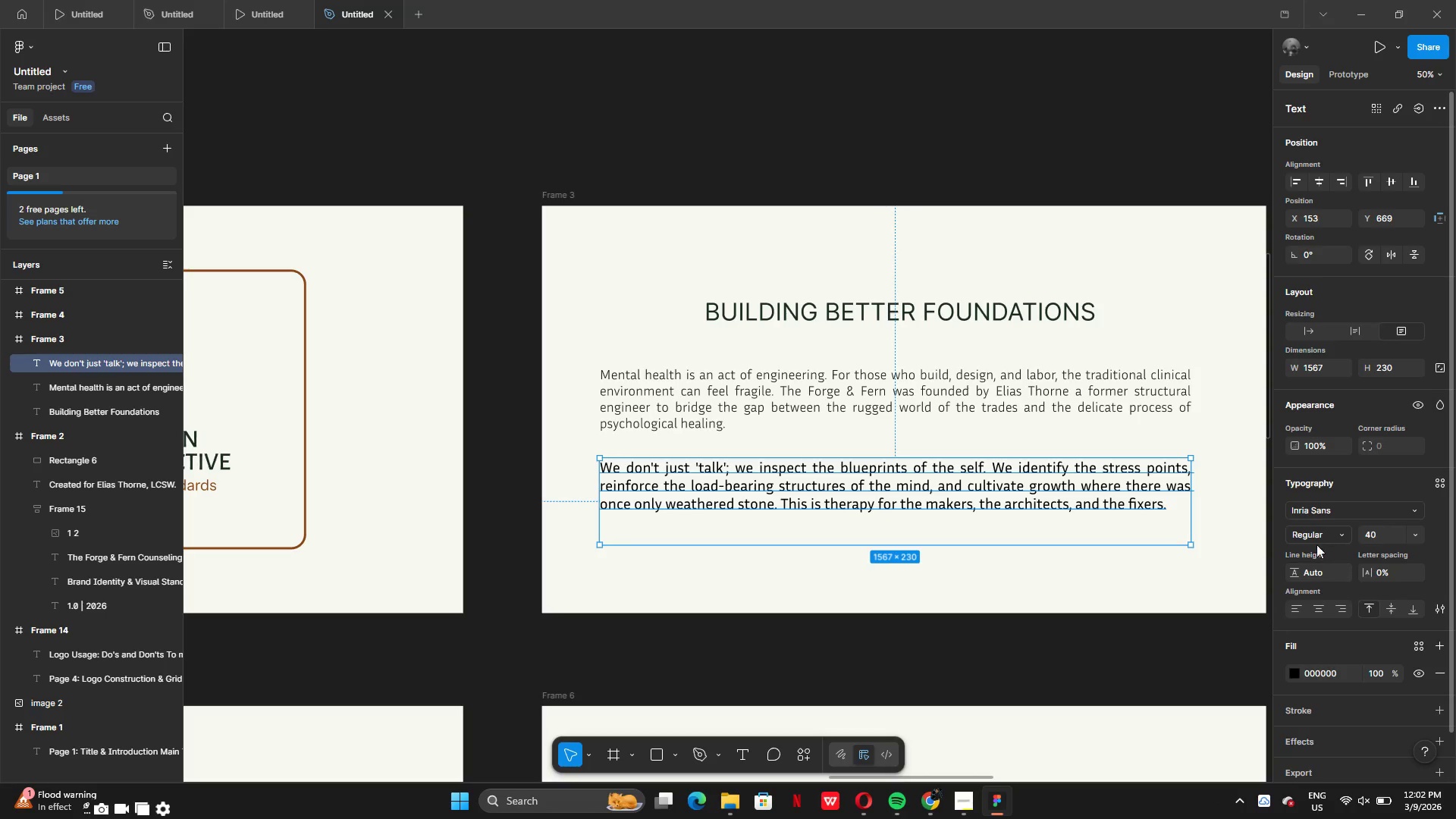 
left_click([1313, 534])
 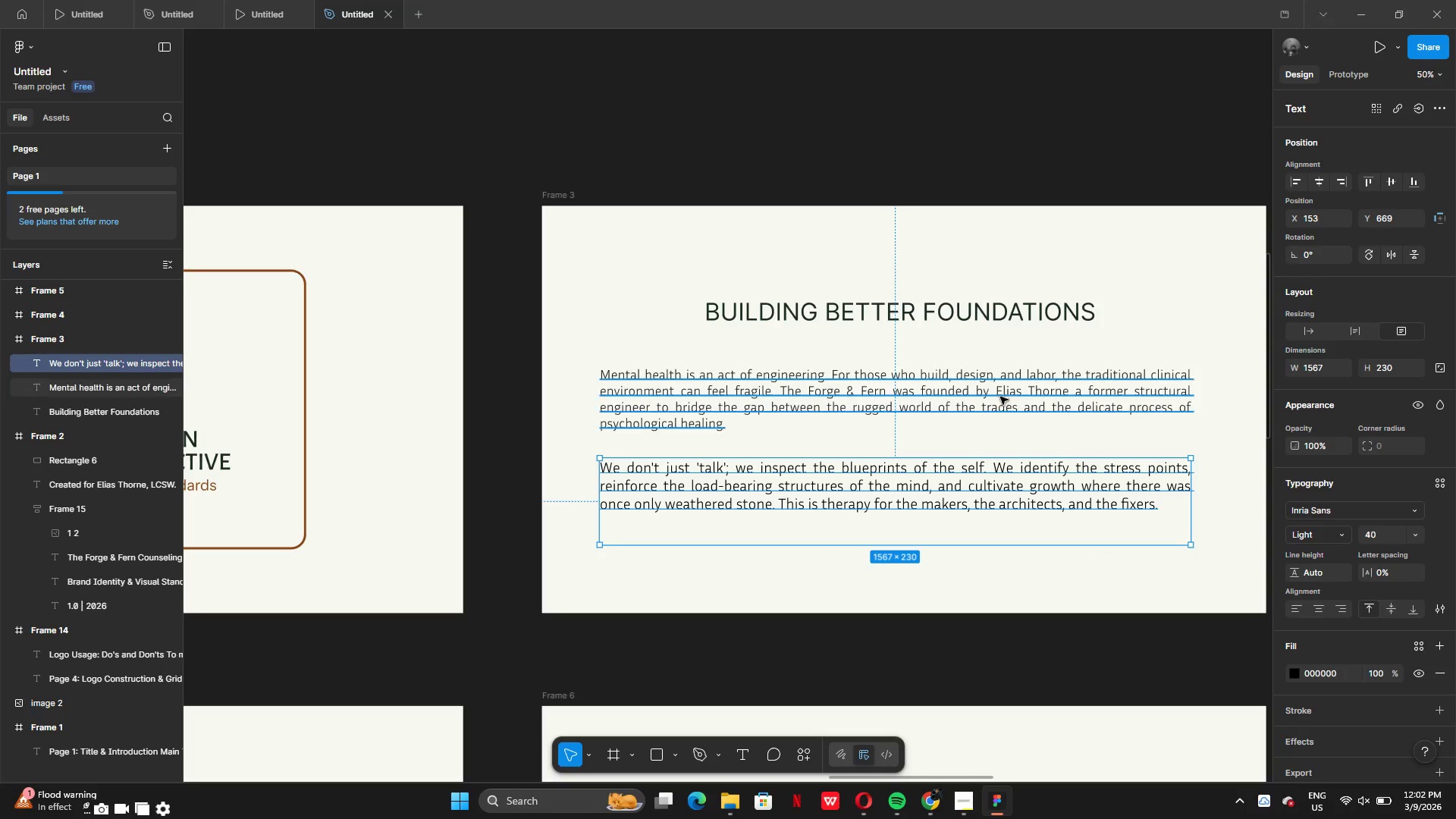 
left_click([1000, 397])
 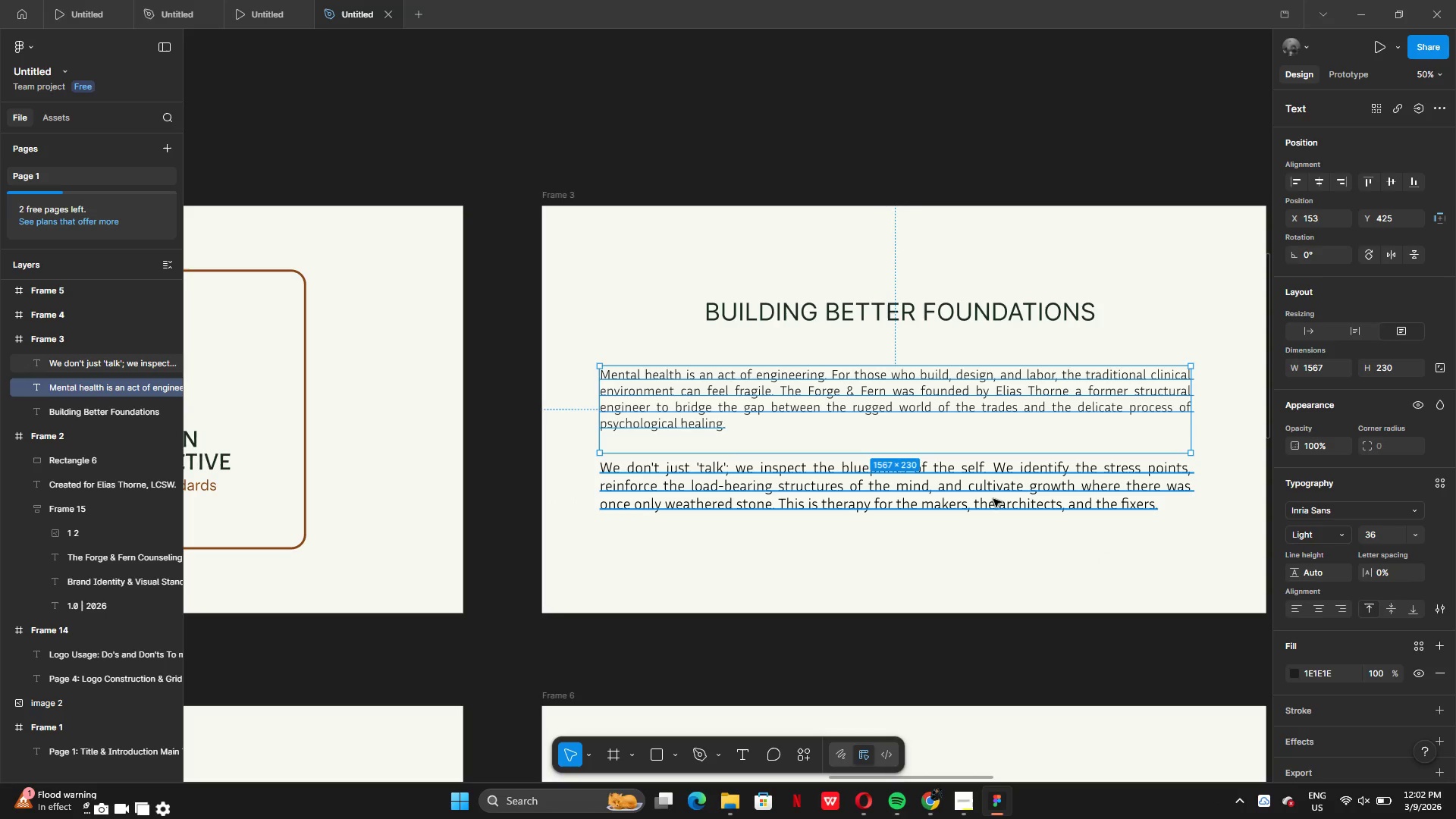 
left_click([993, 499])
 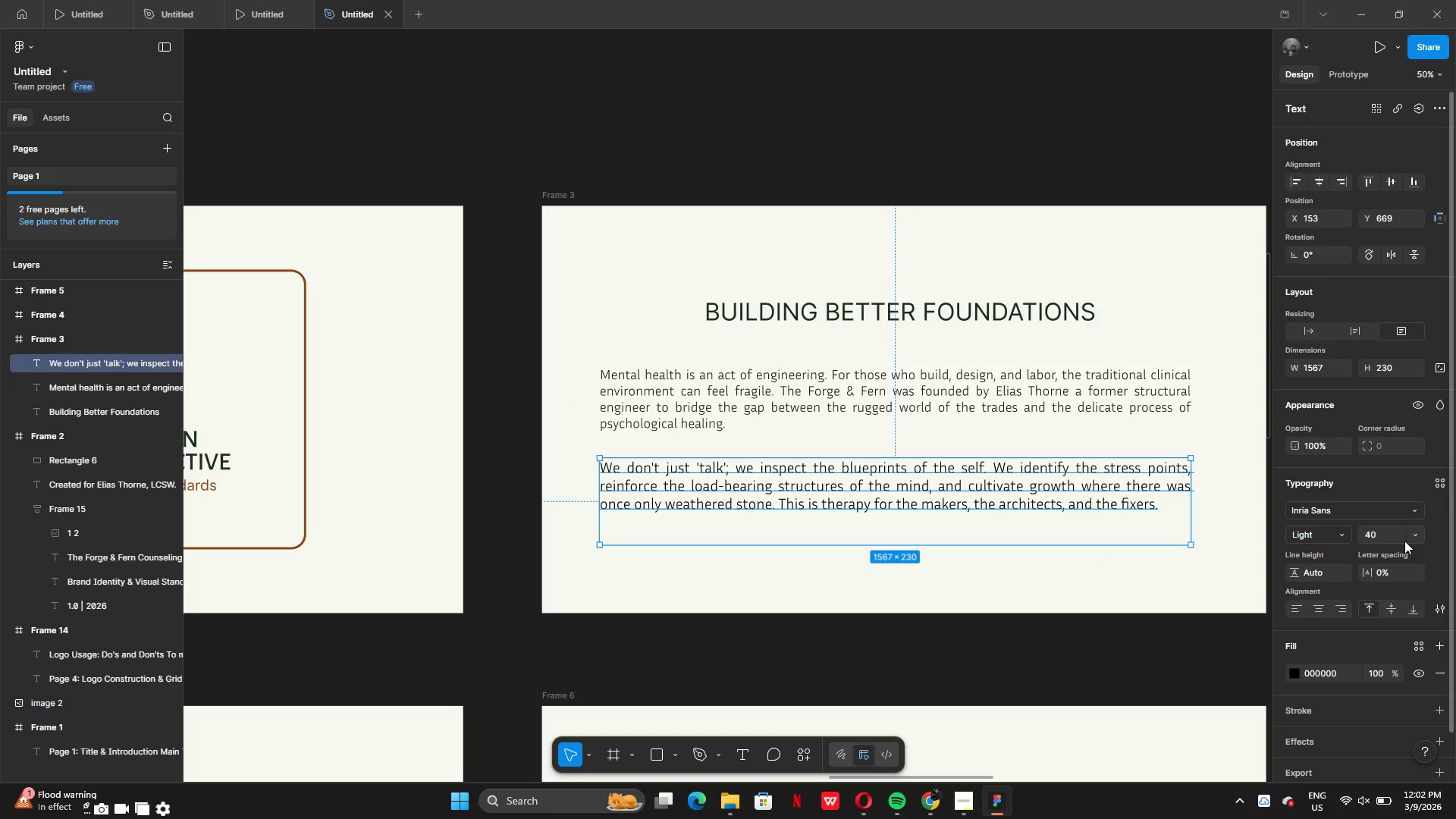 
double_click([1414, 540])
 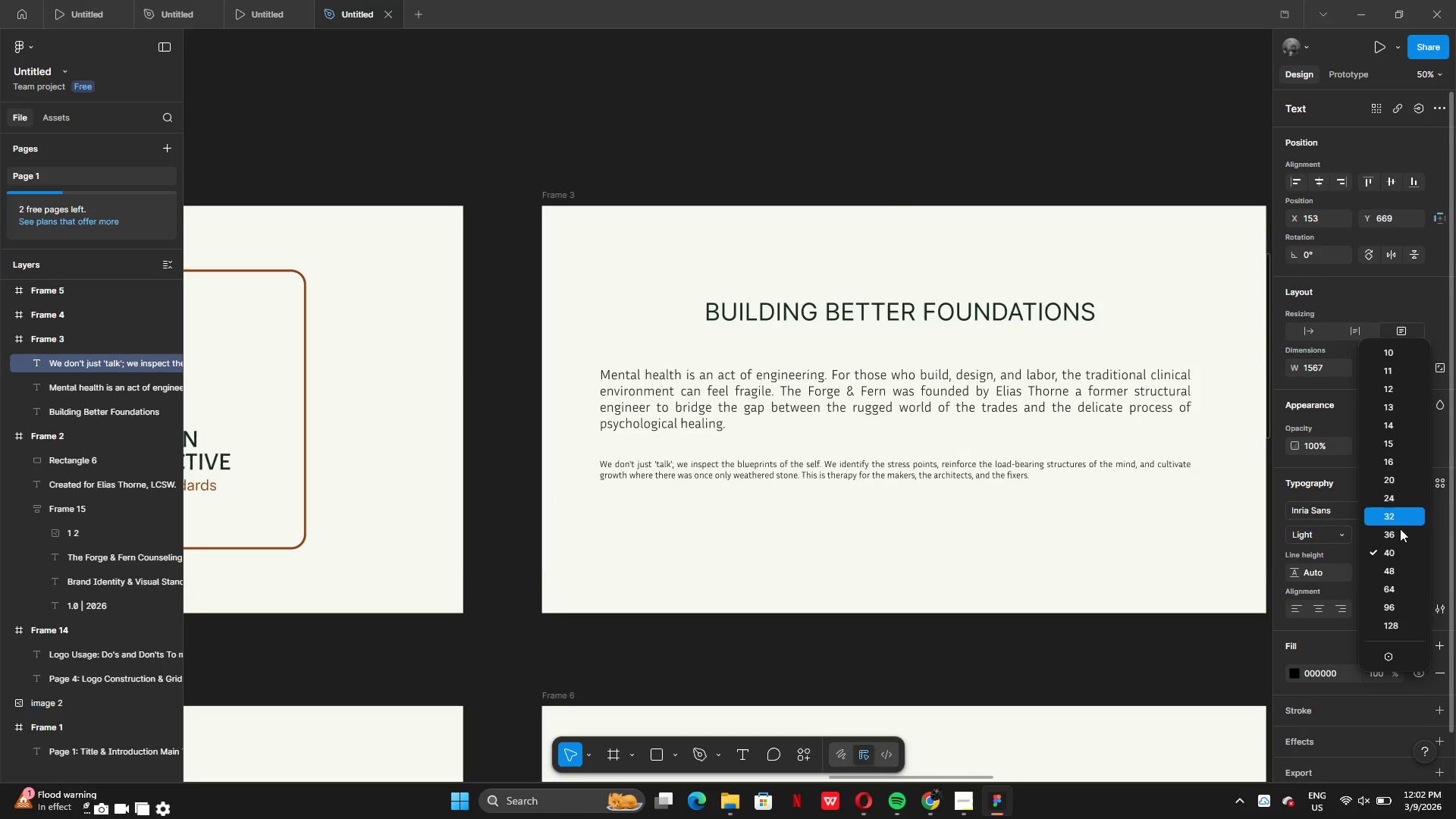 
left_click([1397, 534])
 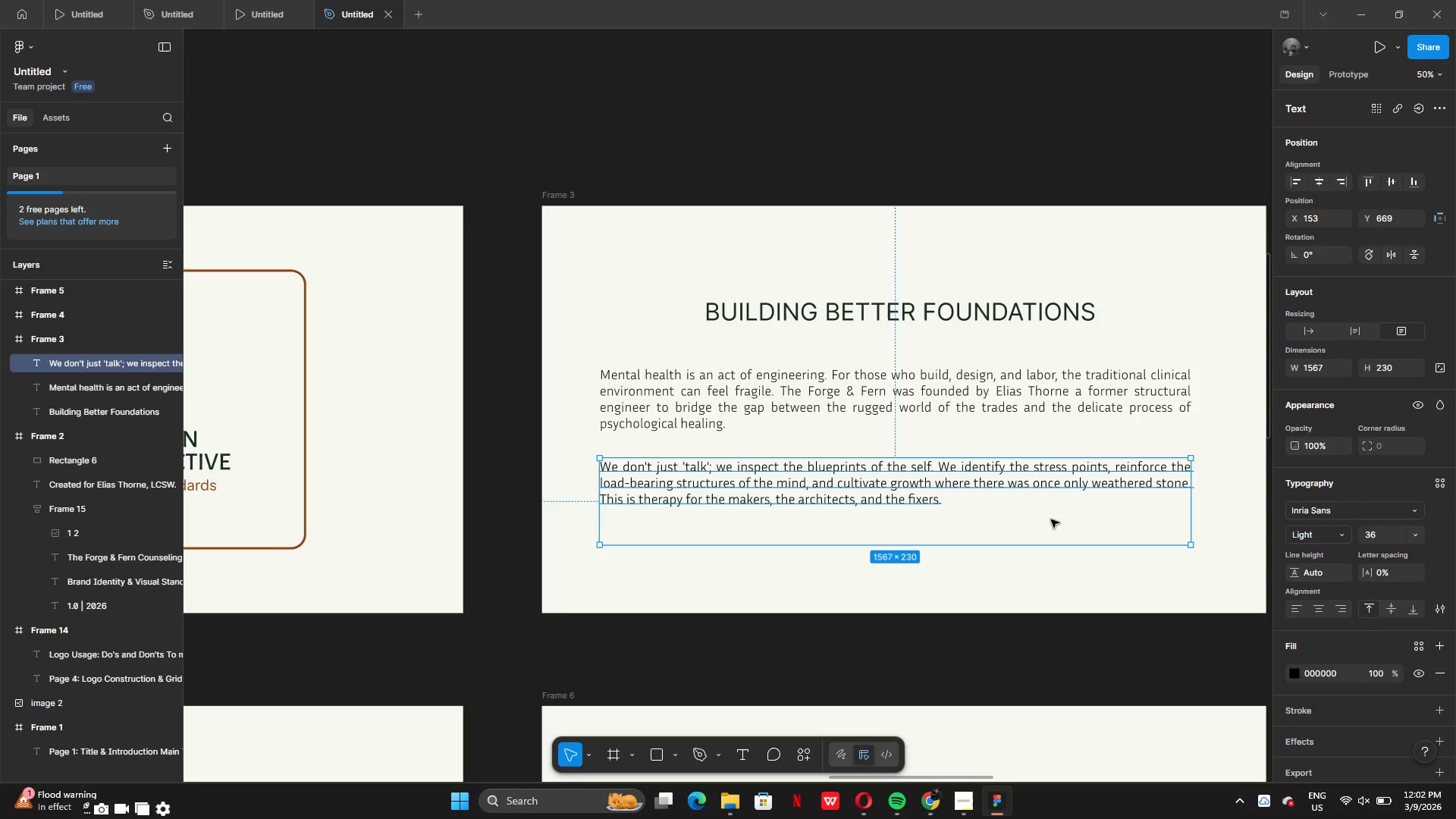 
left_click_drag(start_coordinate=[1051, 519], to_coordinate=[1053, 507])
 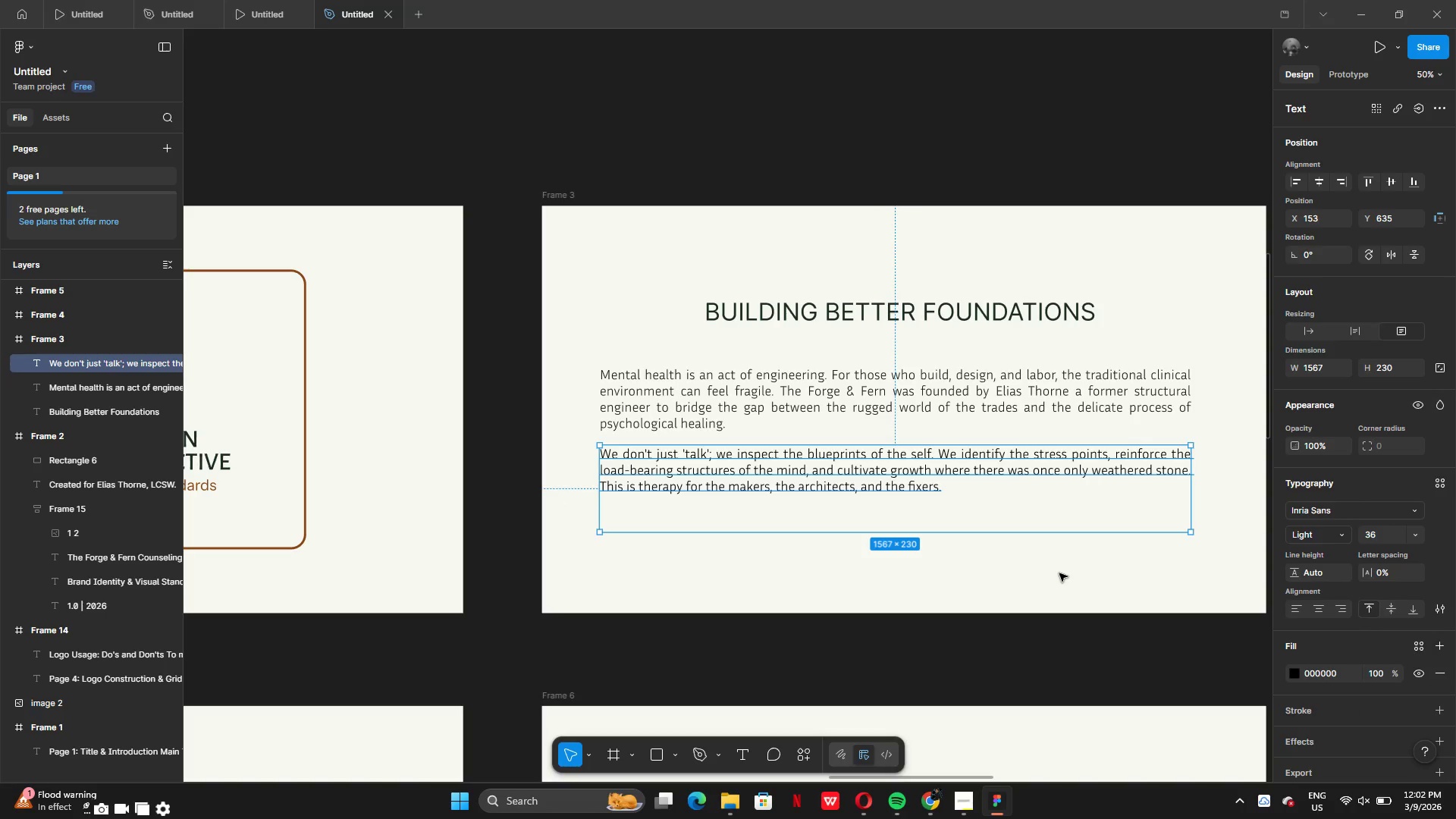 
left_click([1059, 574])
 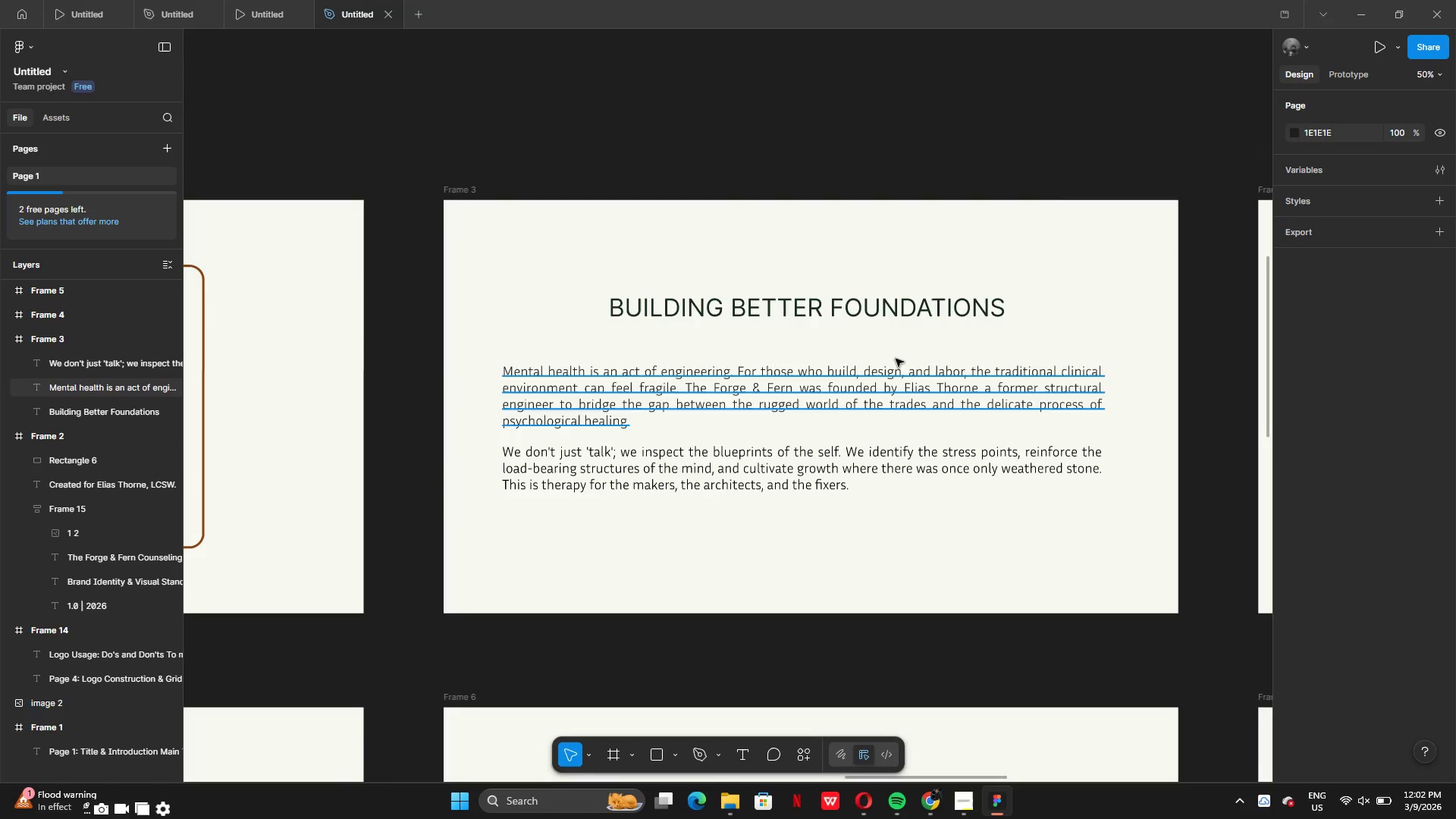 
left_click_drag(start_coordinate=[880, 303], to_coordinate=[882, 291])
 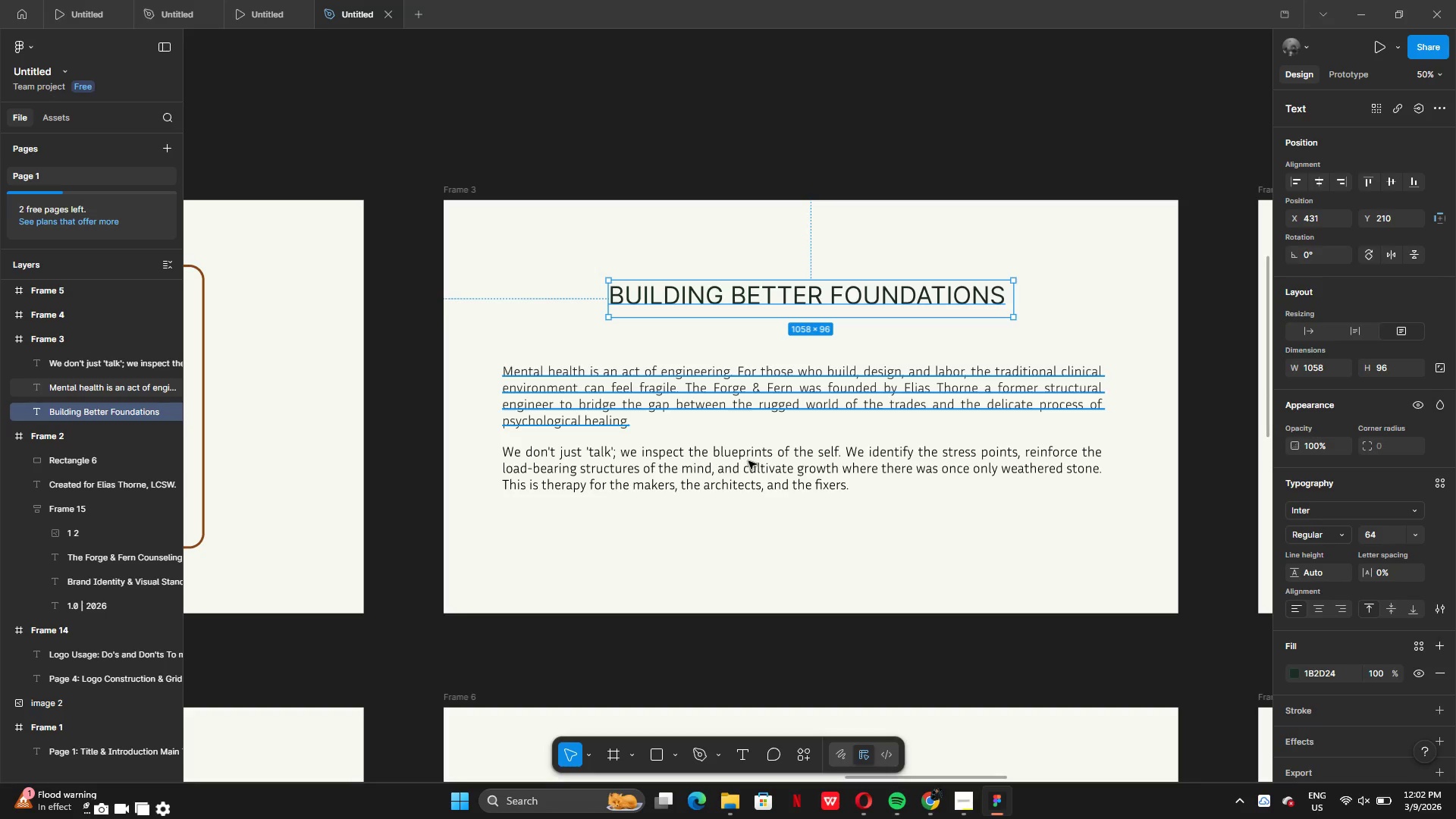 
left_click([748, 461])
 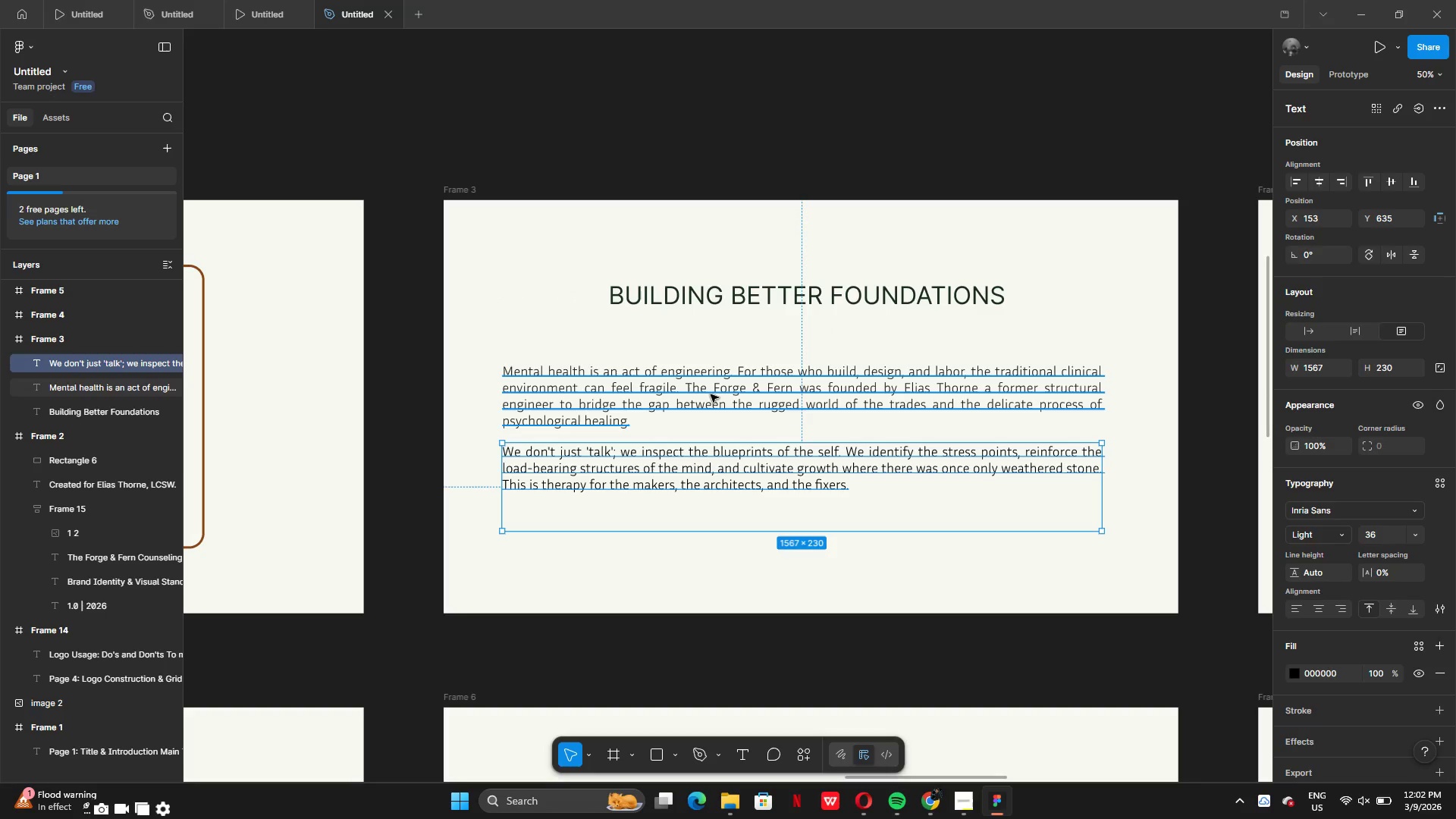 
hold_key(key=ShiftLeft, duration=0.39)
left_click([711, 394])
 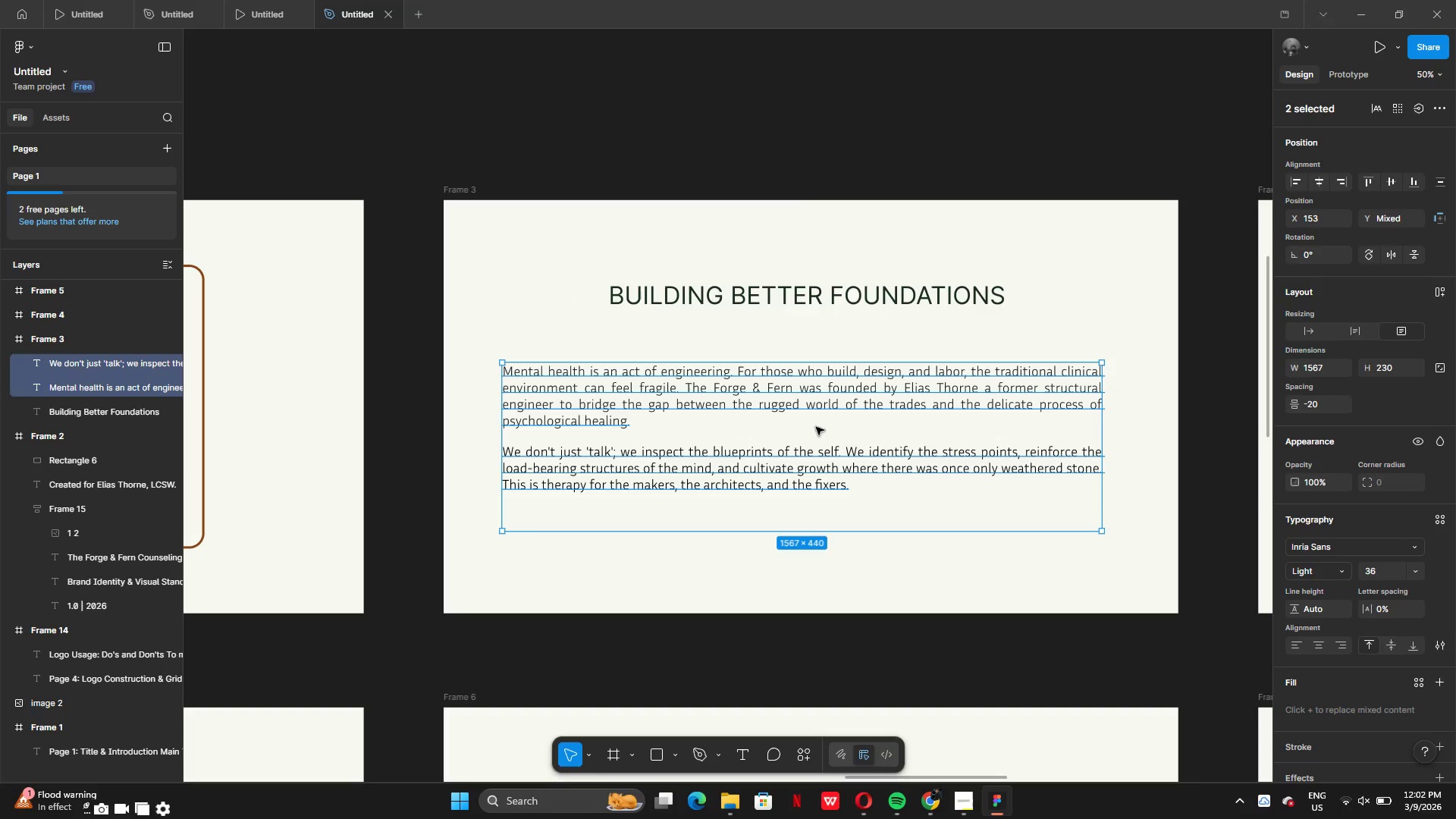 
left_click_drag(start_coordinate=[820, 427], to_coordinate=[832, 443])
 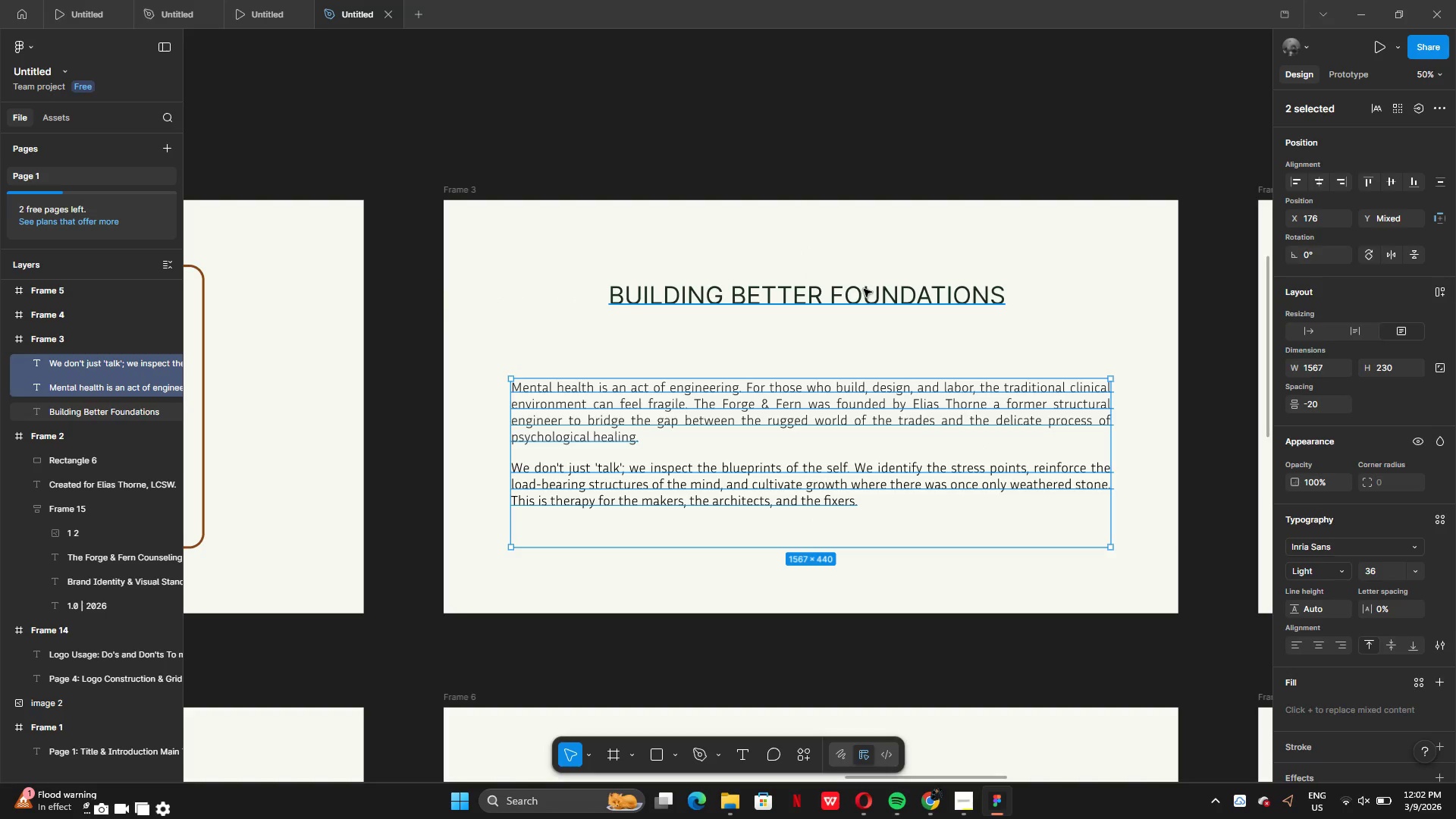 
left_click([864, 289])
 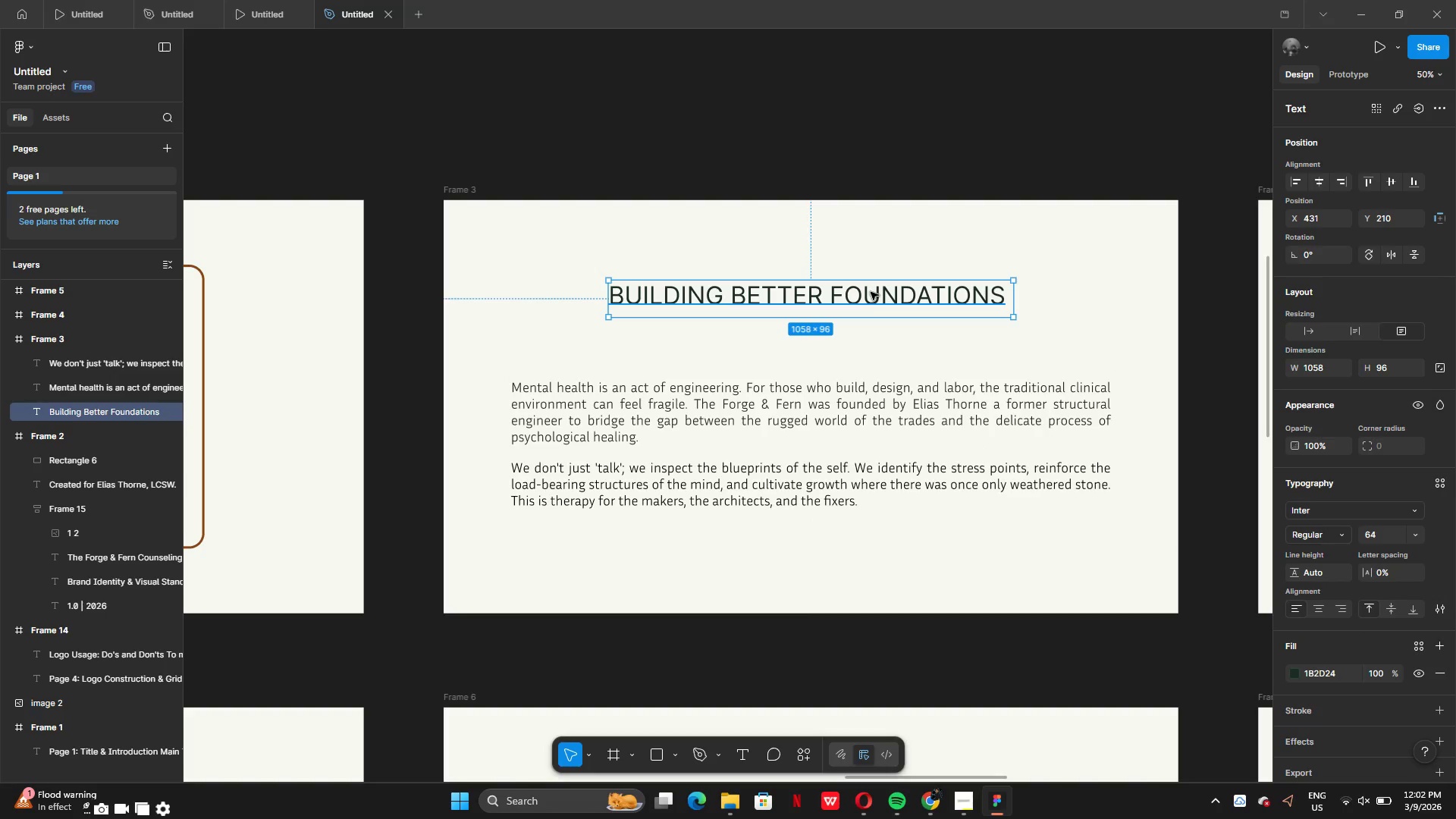 
left_click_drag(start_coordinate=[871, 292], to_coordinate=[871, 326])
 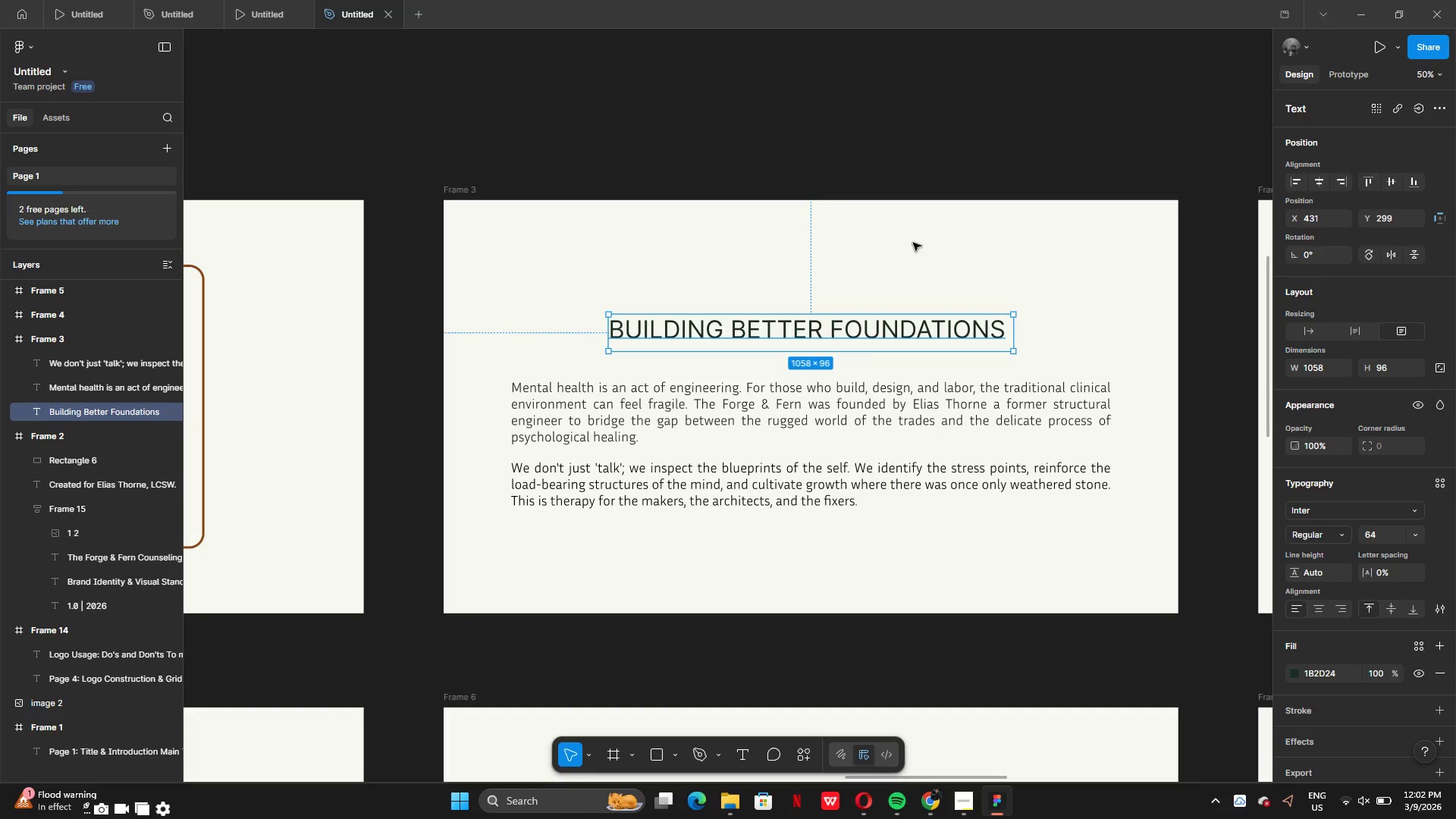 
left_click([913, 243])
 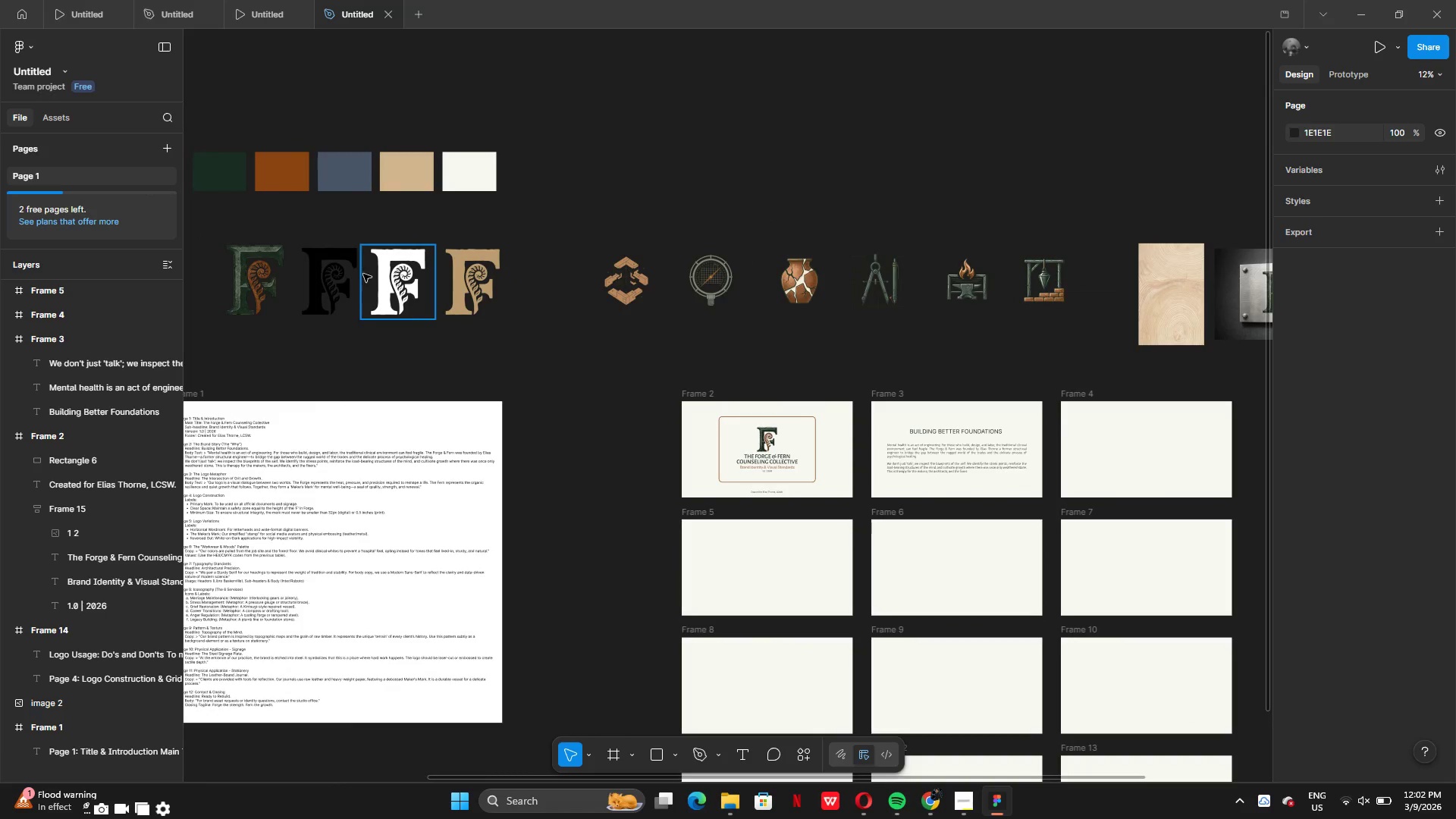 
hold_key(key=AltLeft, duration=0.5)
left_click_drag(start_coordinate=[340, 280], to_coordinate=[400, 320])
 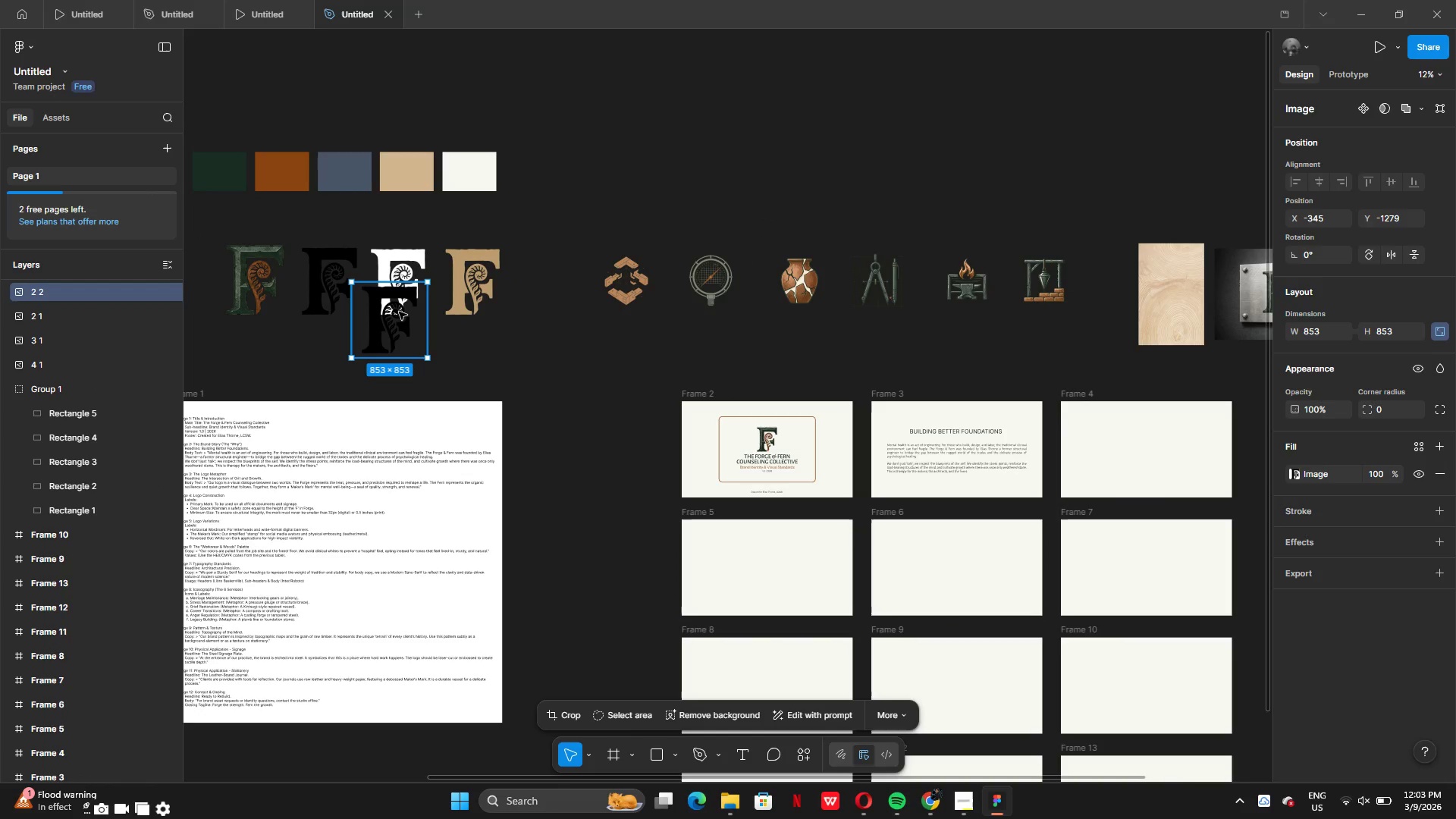 
left_click_drag(start_coordinate=[400, 312], to_coordinate=[929, 431])
 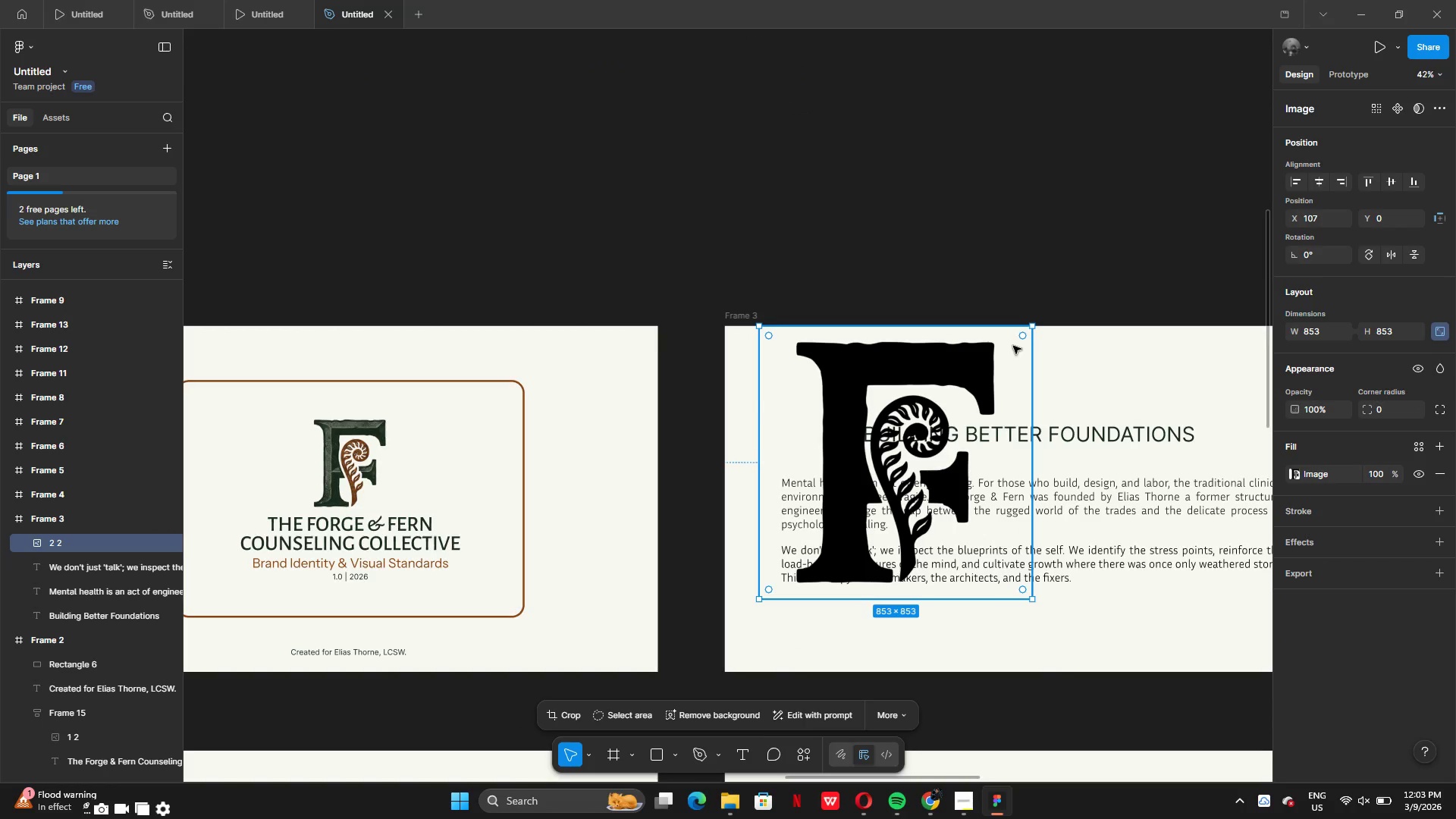 
left_click_drag(start_coordinate=[1032, 328], to_coordinate=[824, 543])
 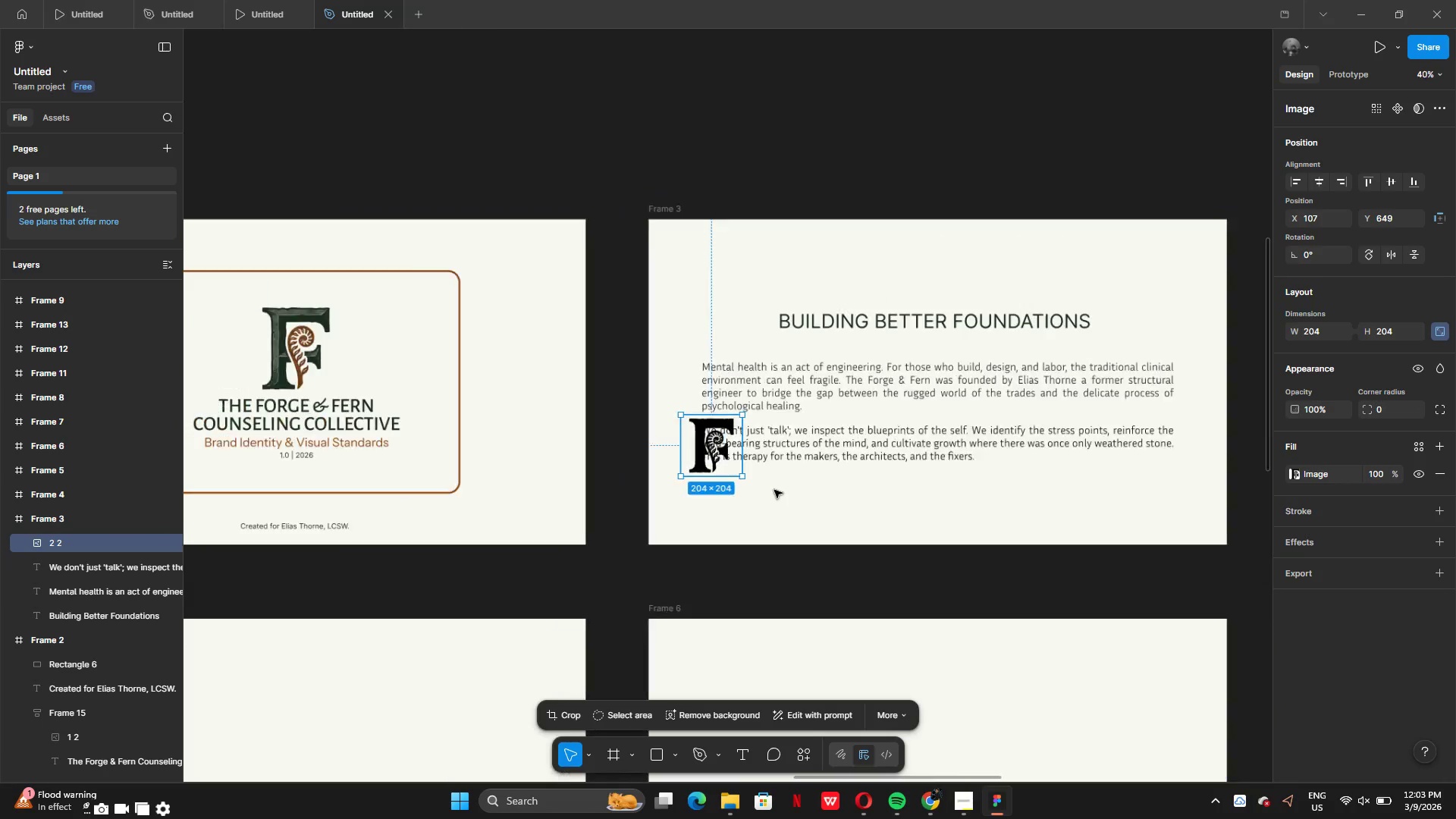 
left_click_drag(start_coordinate=[720, 454], to_coordinate=[921, 509])
 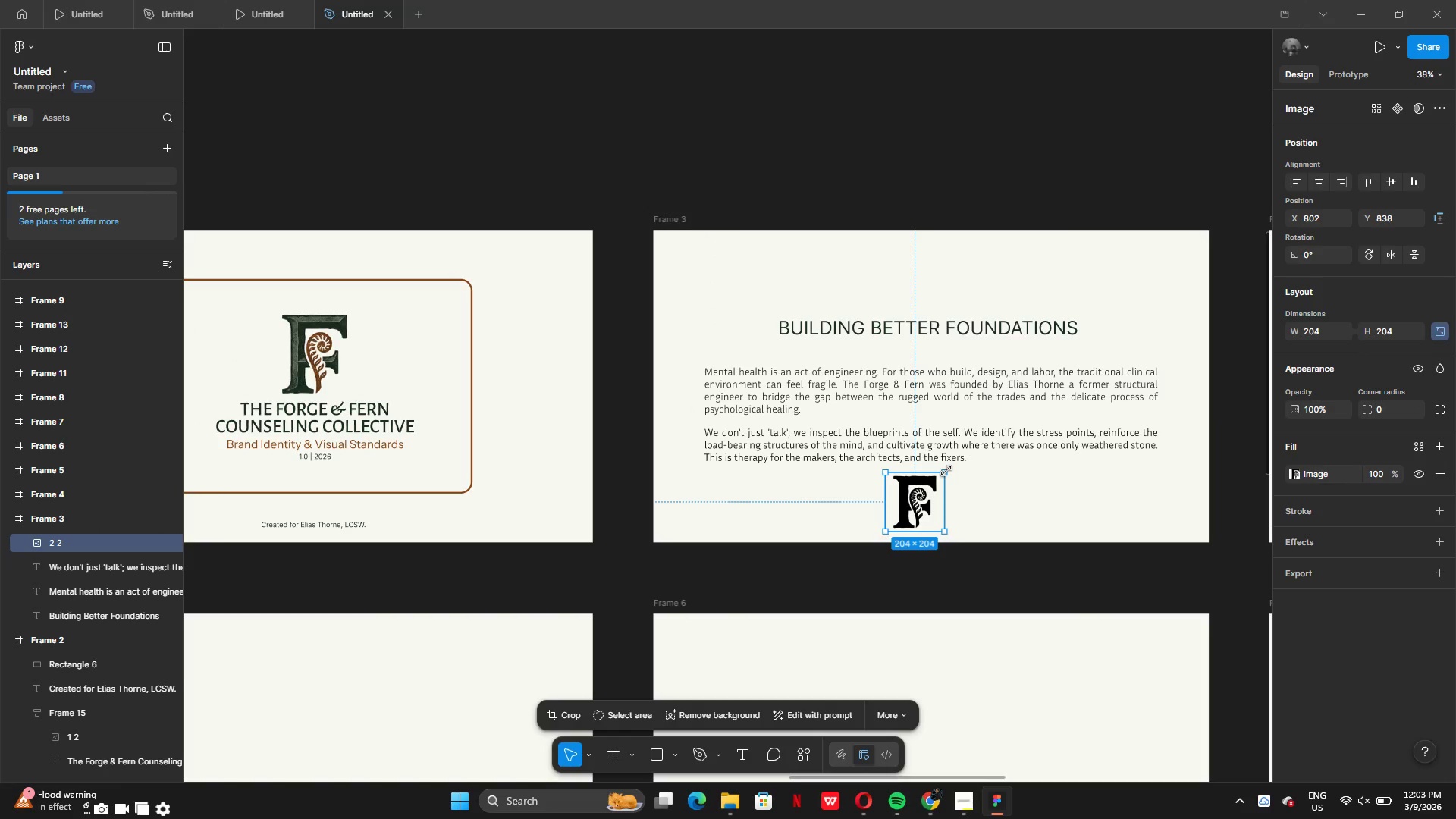 
left_click_drag(start_coordinate=[946, 471], to_coordinate=[908, 504])
 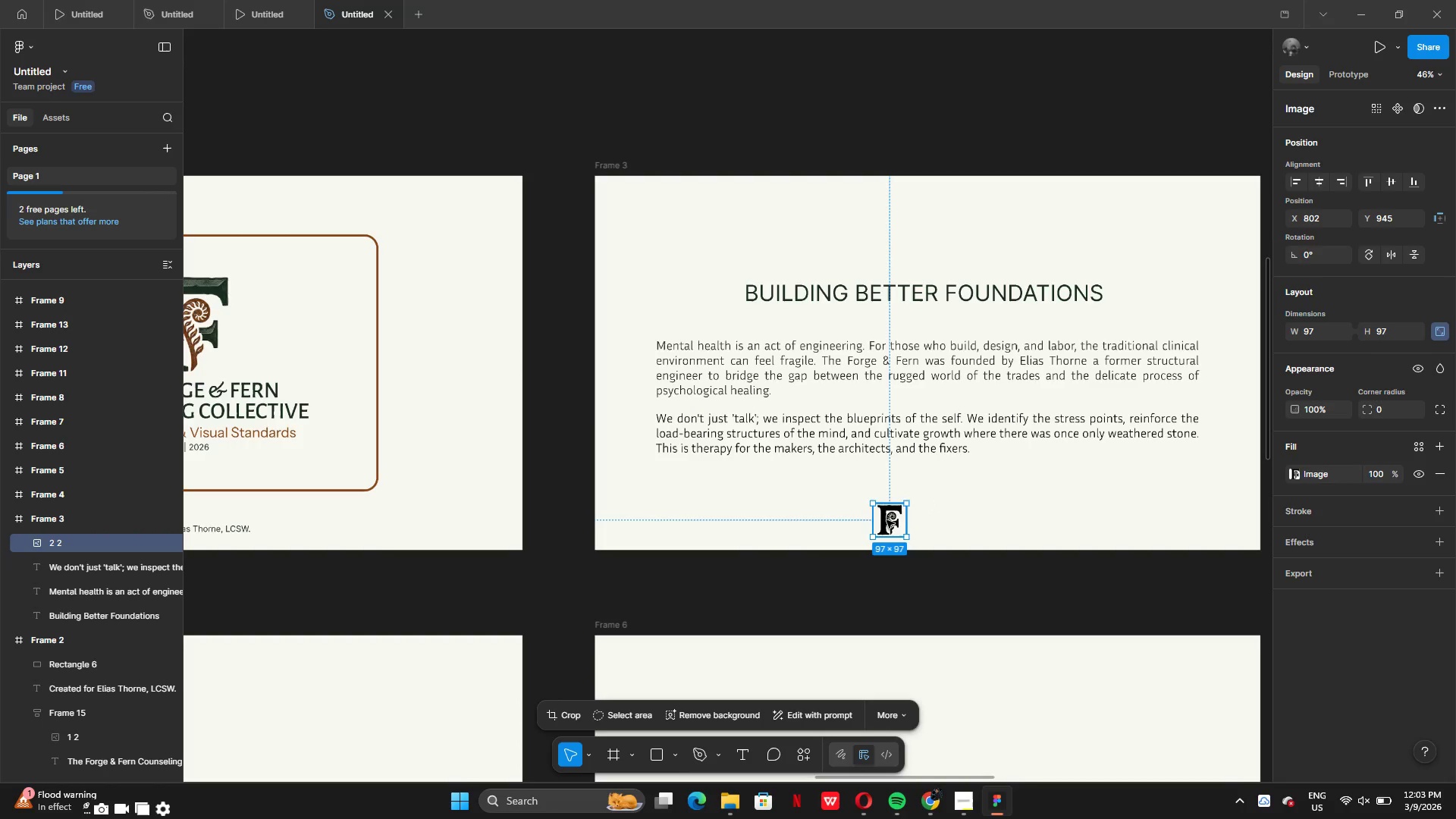 
left_click_drag(start_coordinate=[888, 520], to_coordinate=[632, 517])
 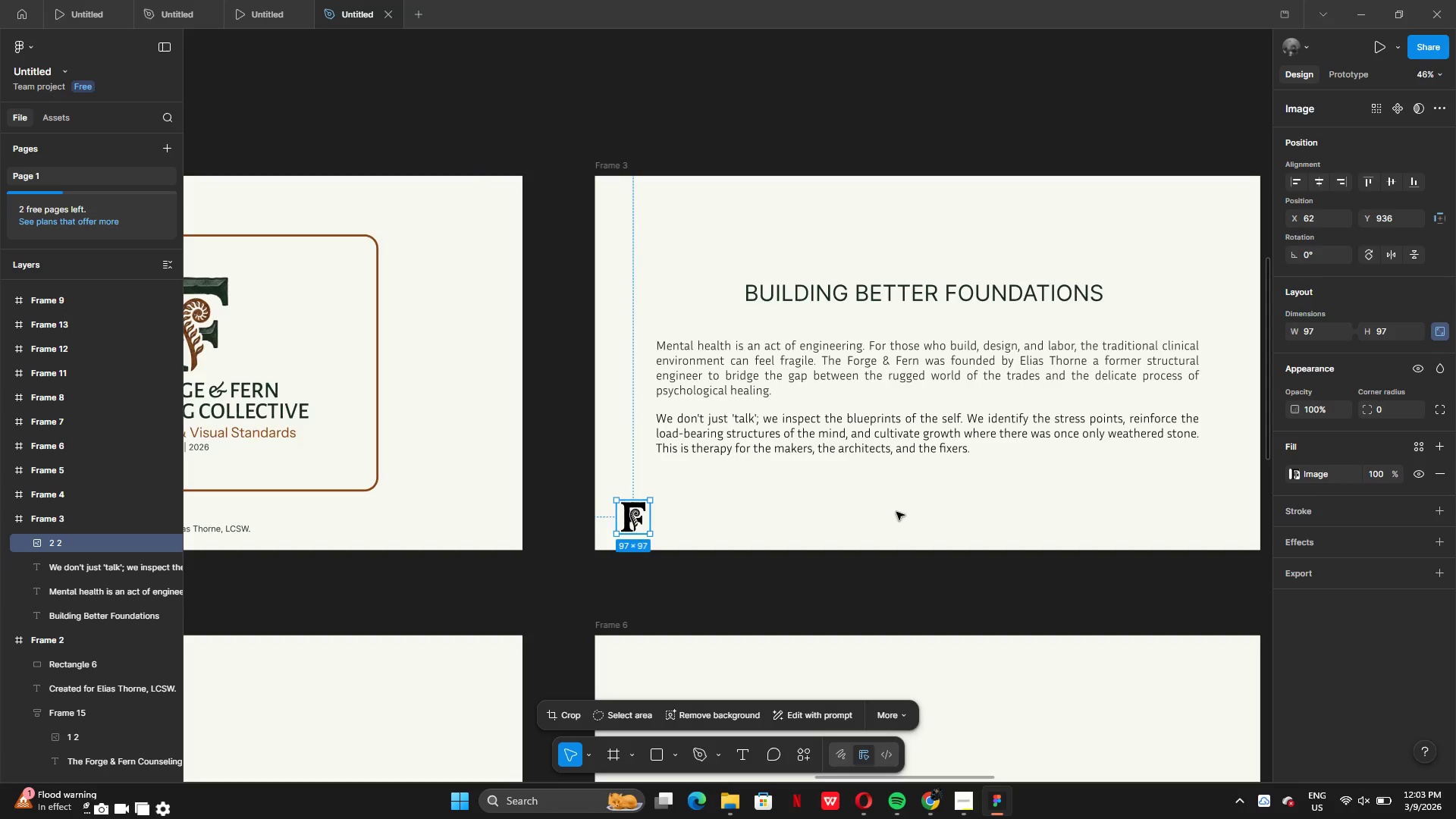 
left_click([896, 512])
 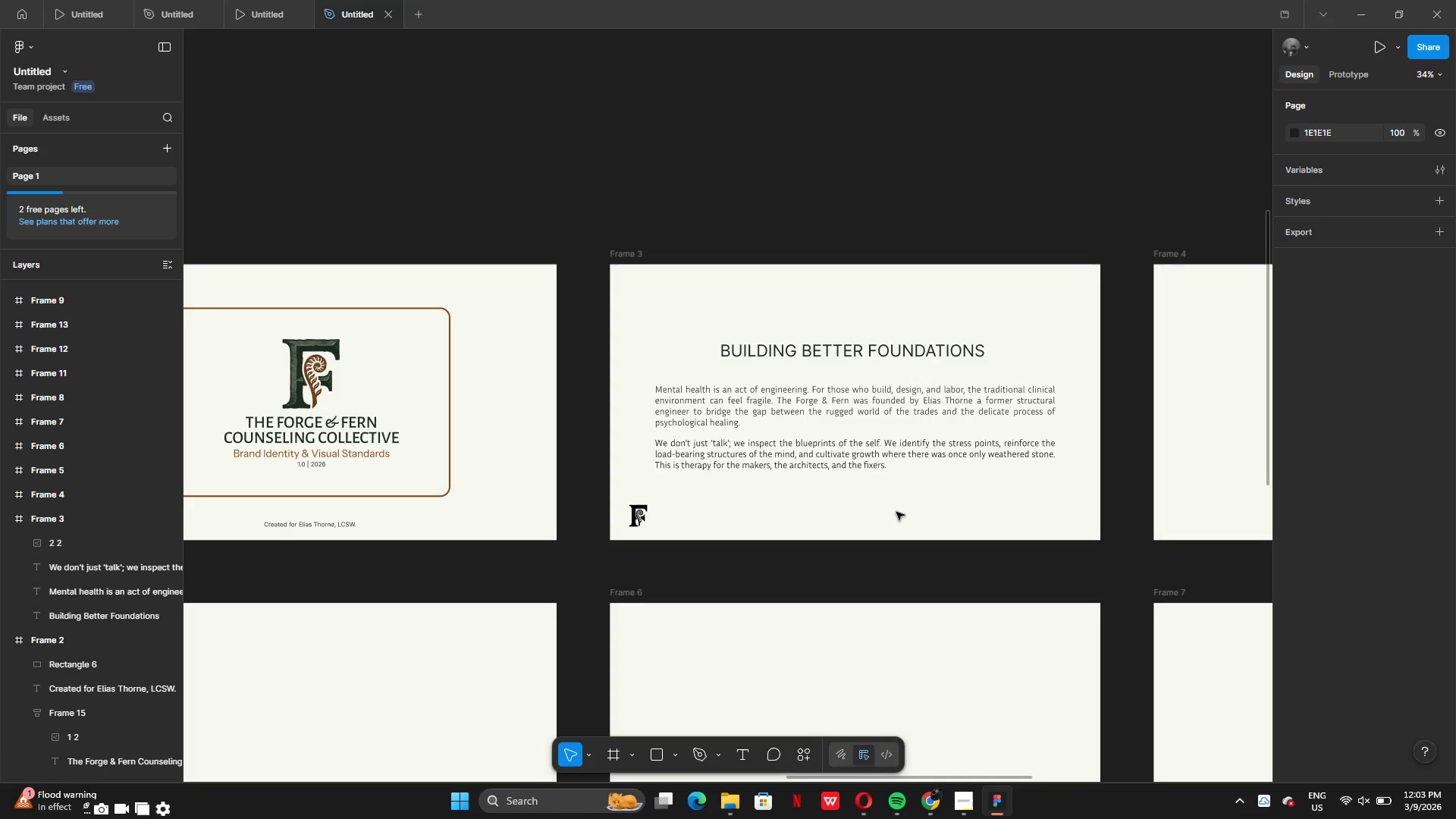 
wait(5.12)
 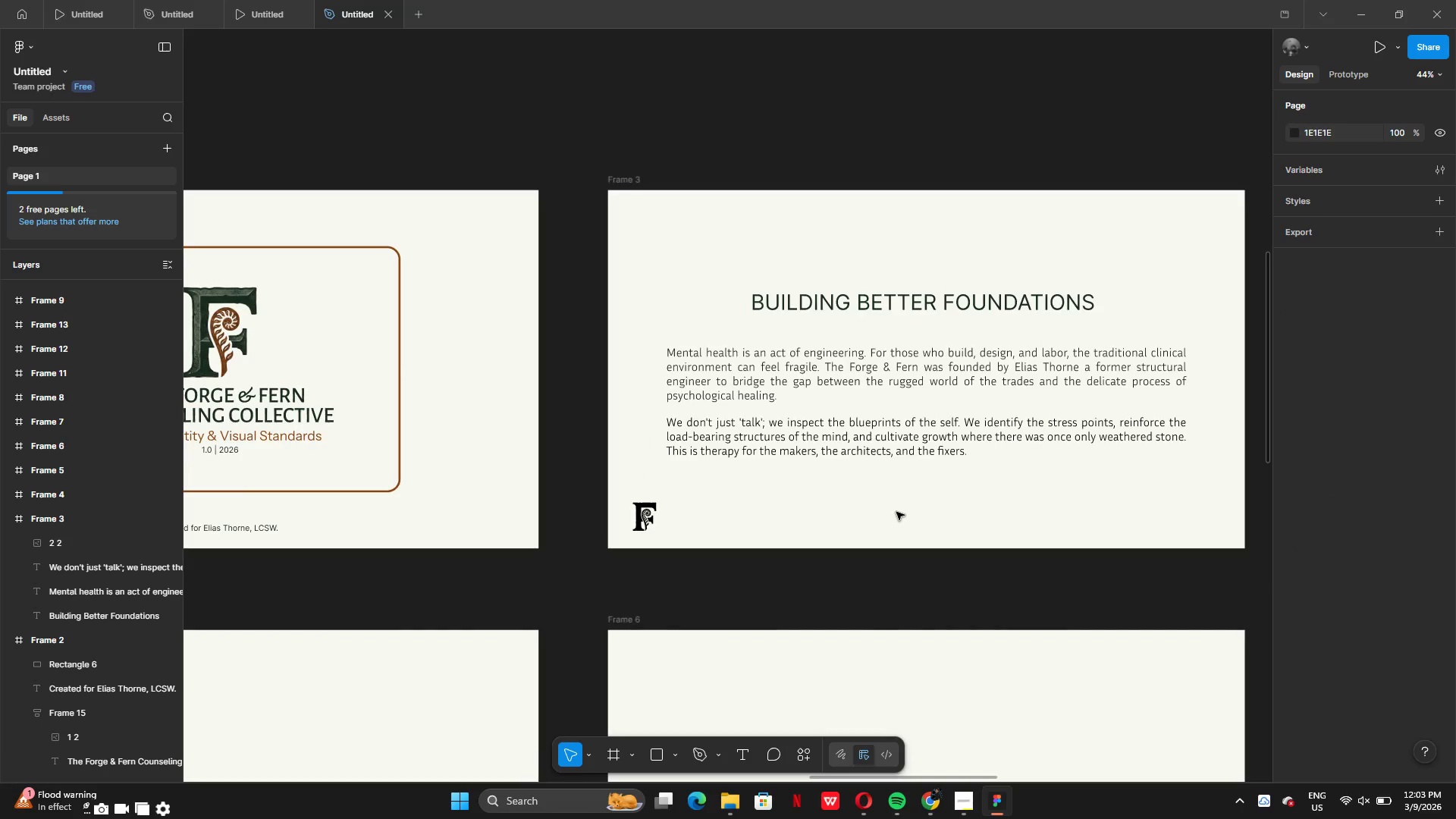 
scroll: coordinate [1050, 818], scroll_direction: none, amount: 0.0